 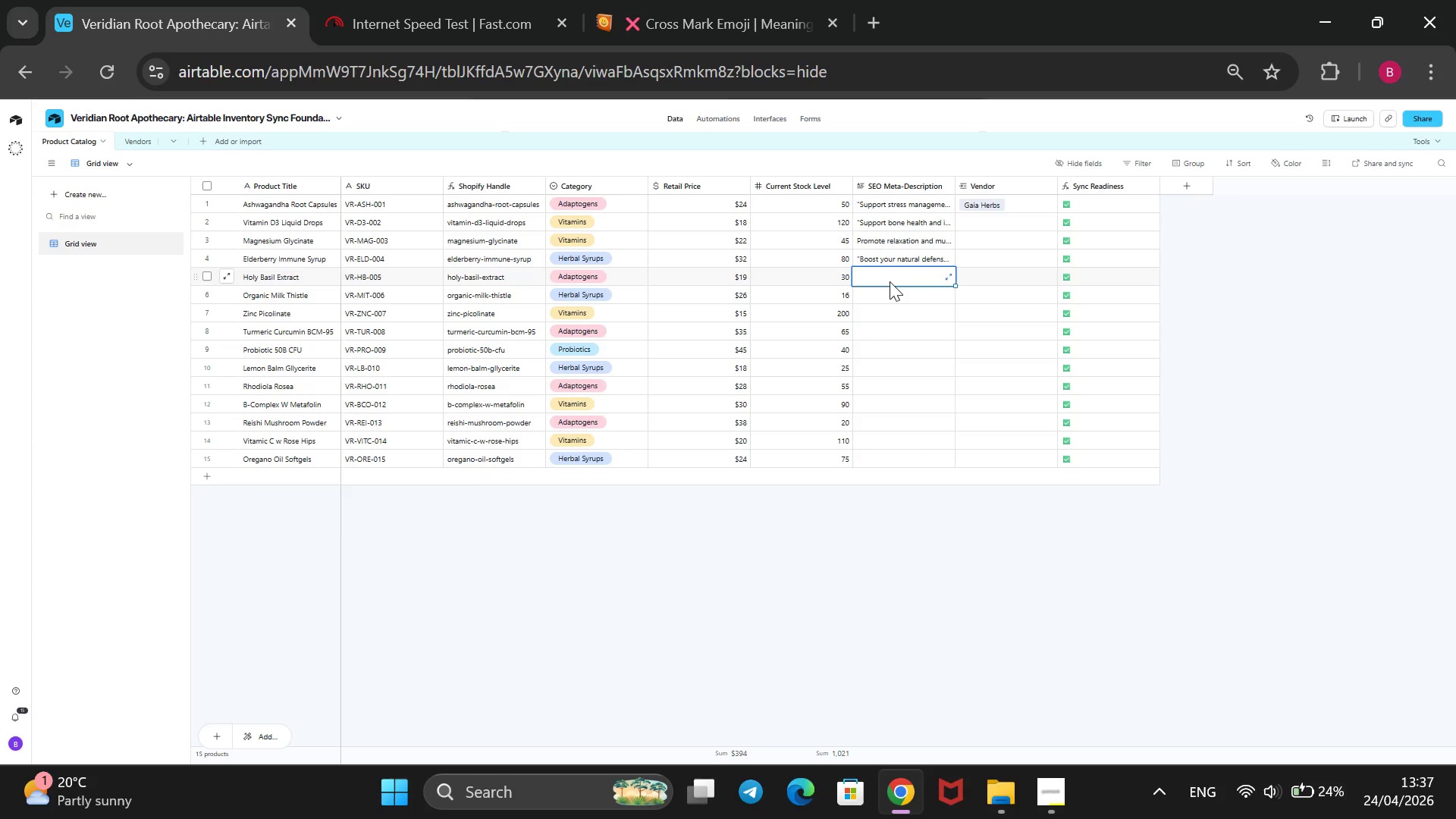 
type(@@)
 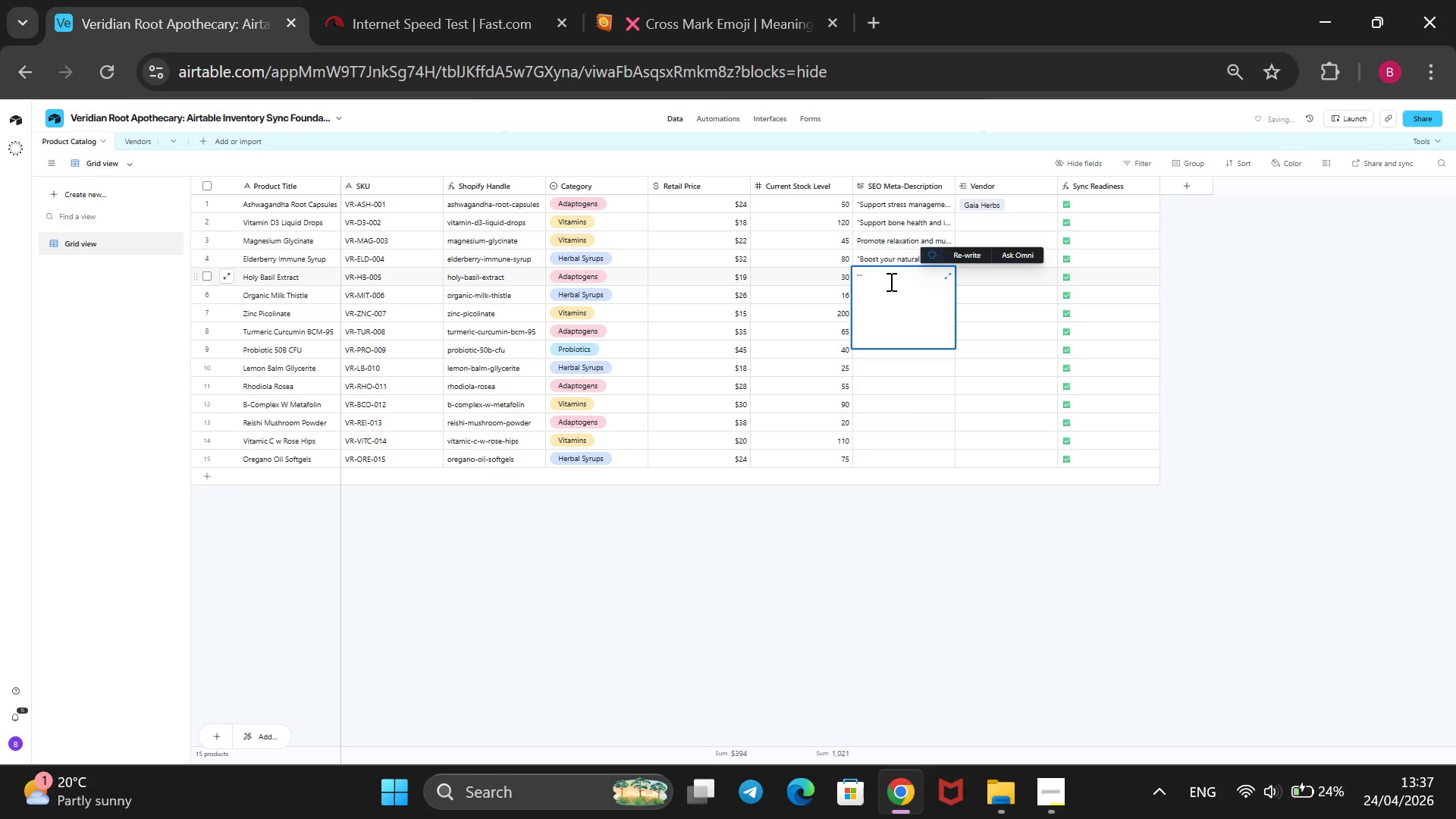 
key(ArrowLeft)
 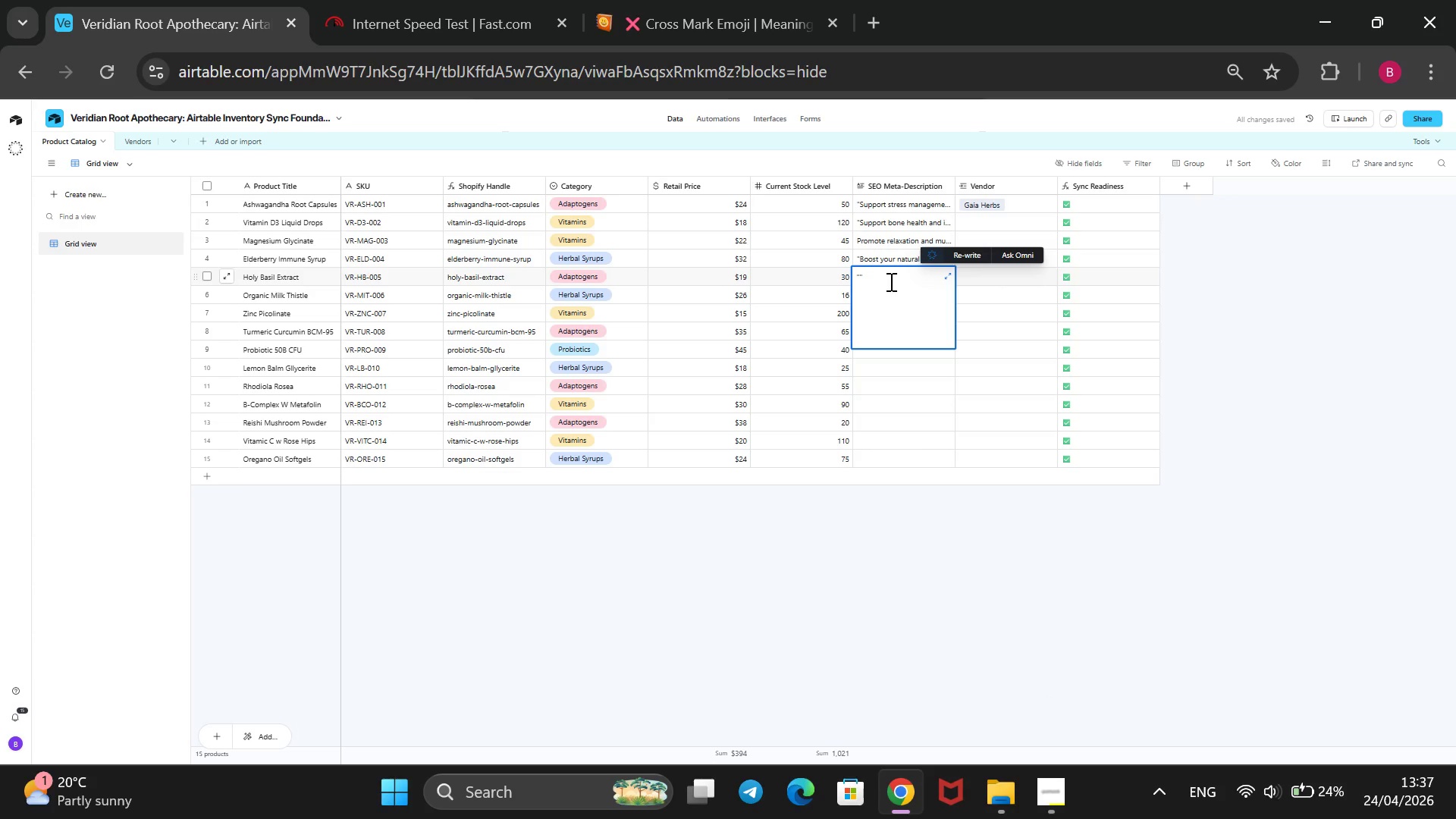 
type(Also Known as Tulsi, this Holy )
 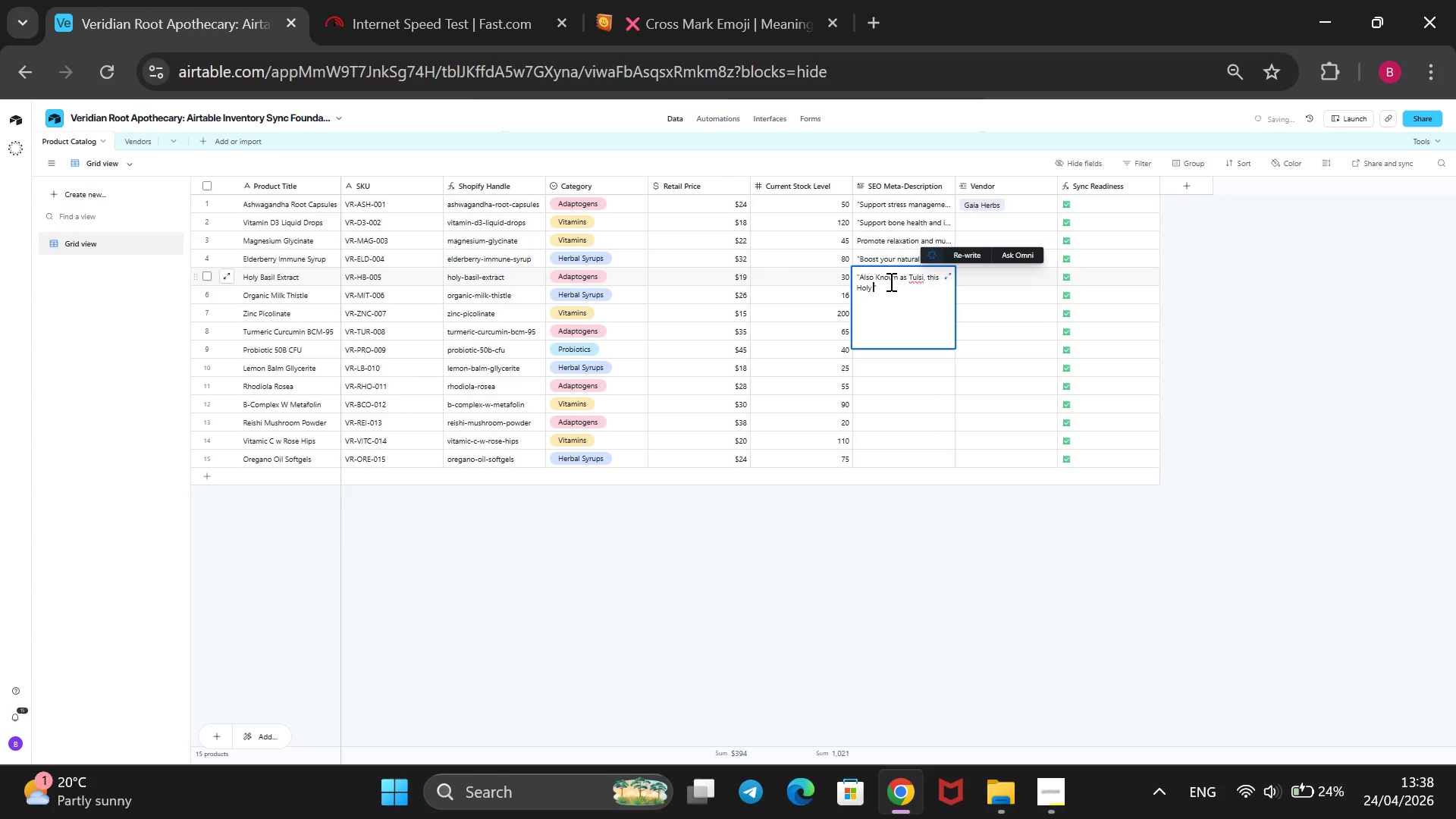 
type(Basil extract helps the )
 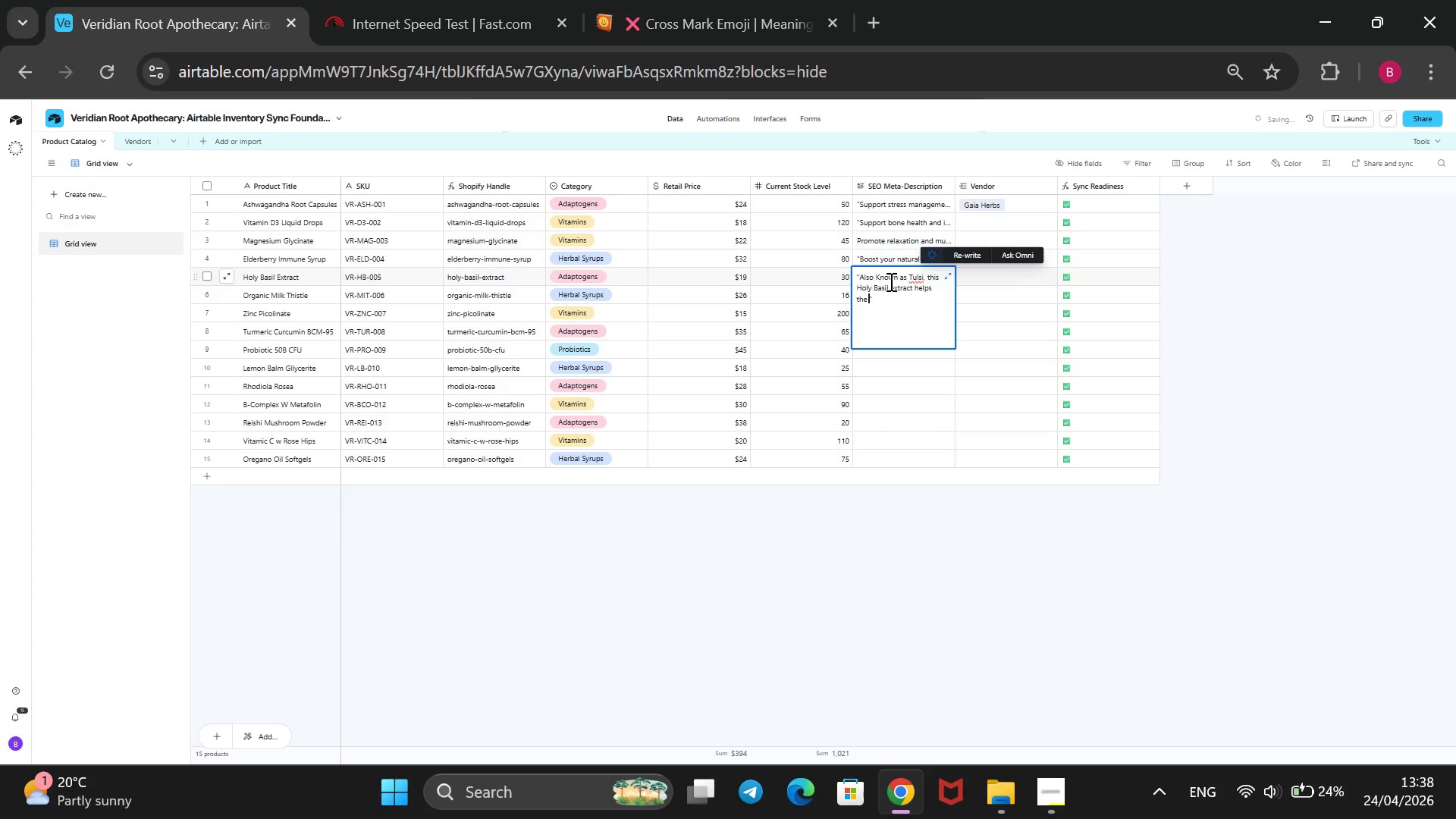 
type(body adapt tos te)
key(Backspace)
key(Backspace)
key(Backspace)
key(Backspace)
type( ste)
key(Backspace)
type(ress)
 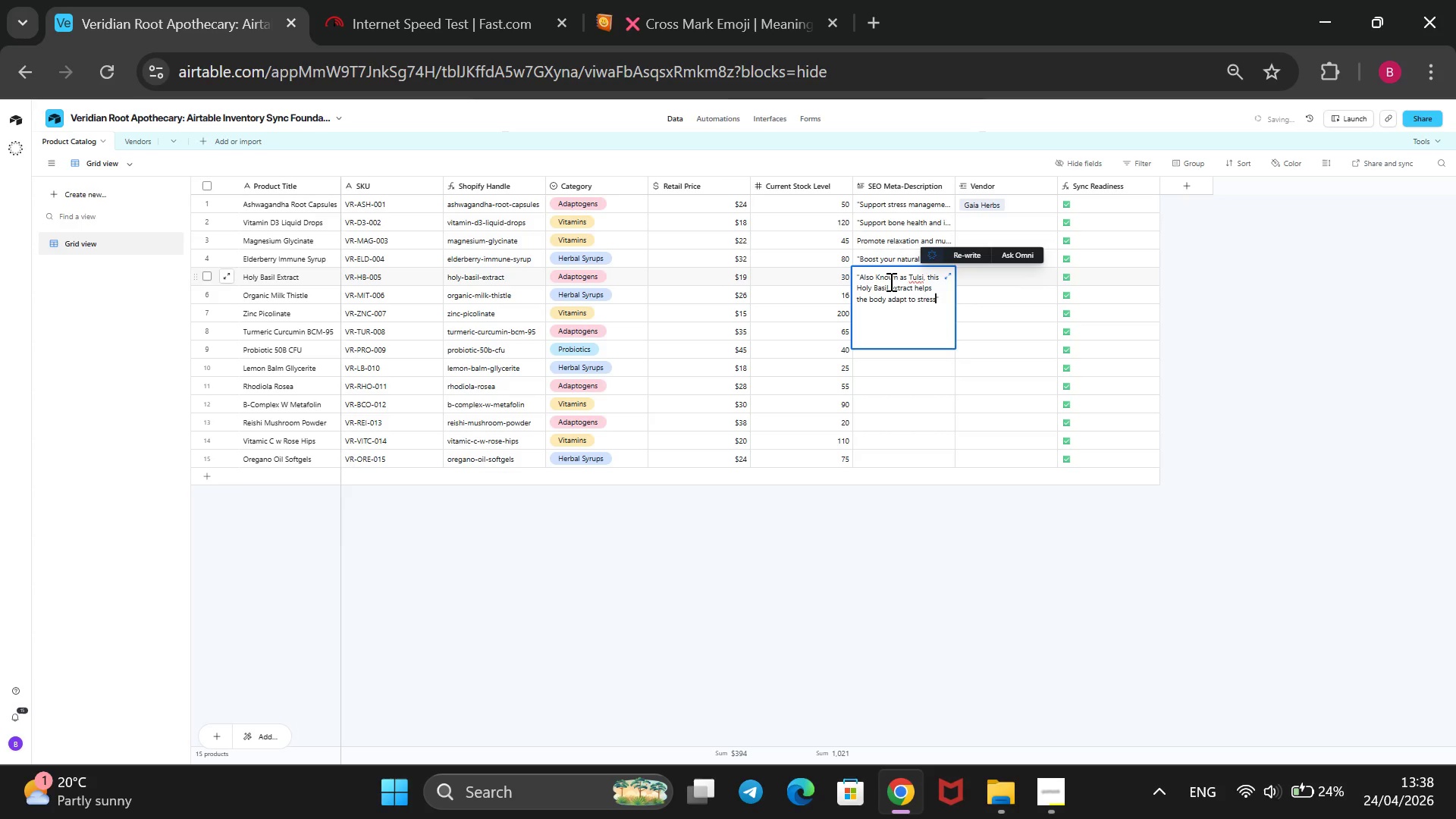 
type( and promotes )
 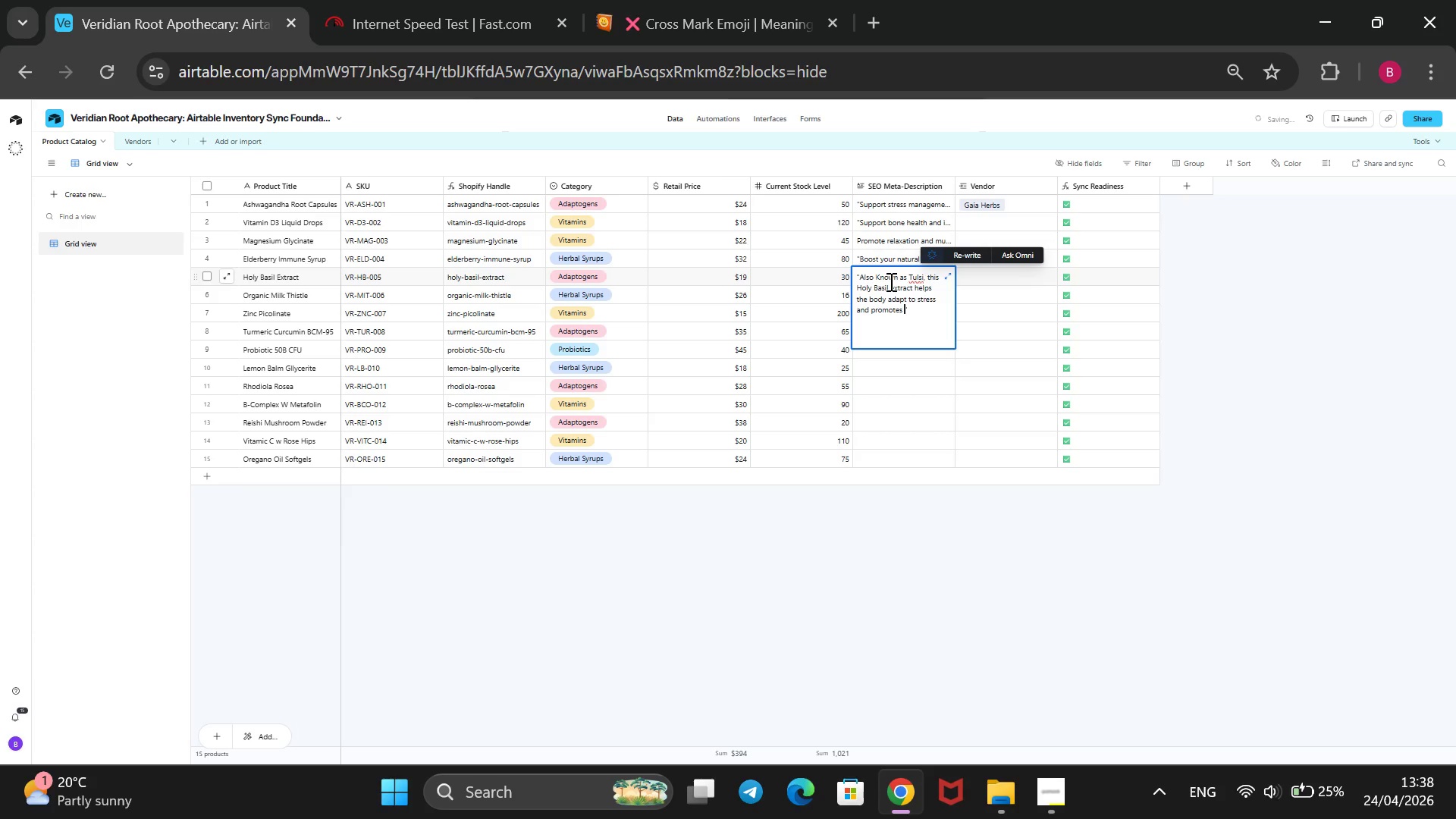 
type(emotional wee)
key(Backspace)
type(ll-being. Organic and ethi)
 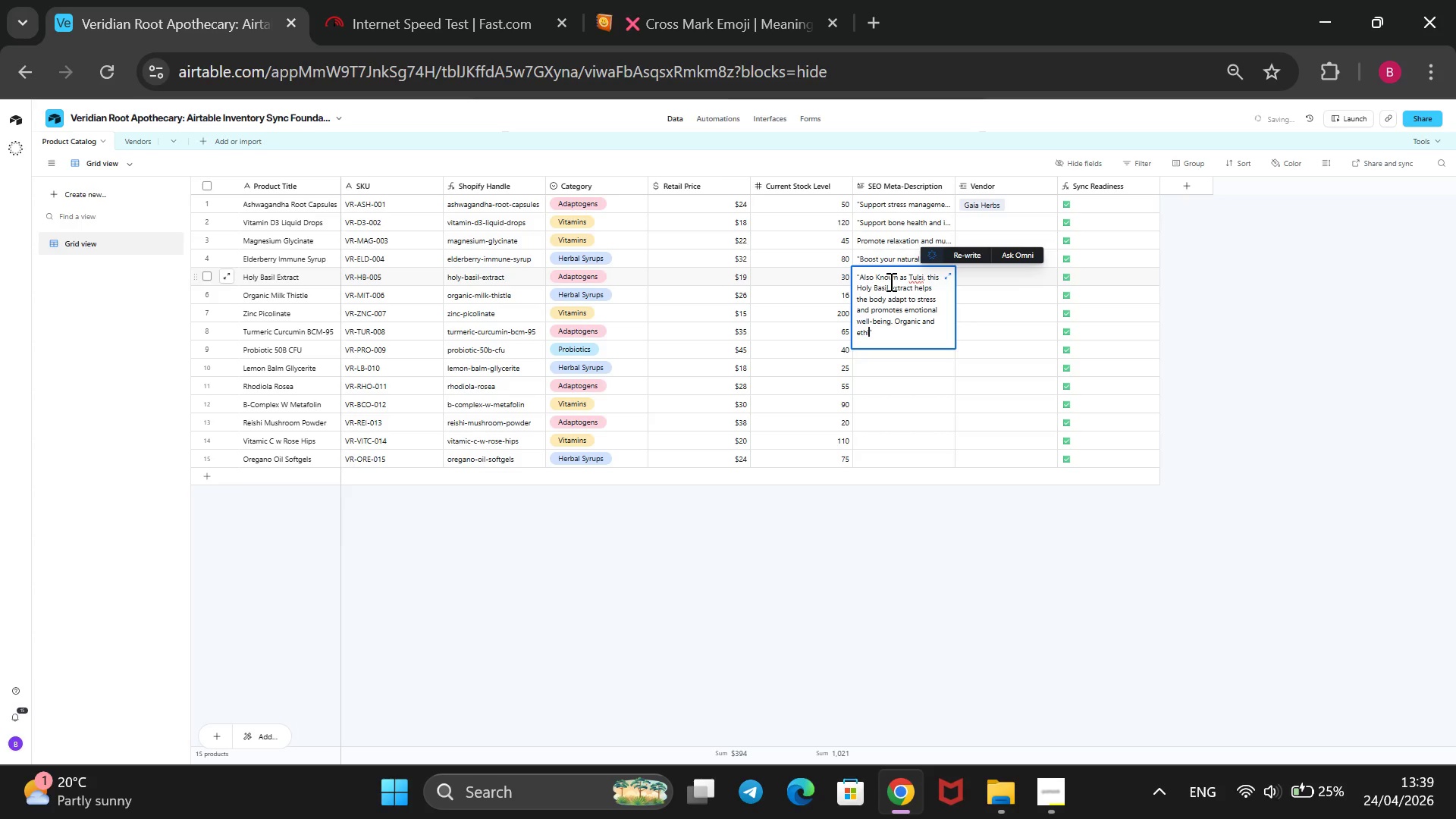 
type(cally harvested.)
 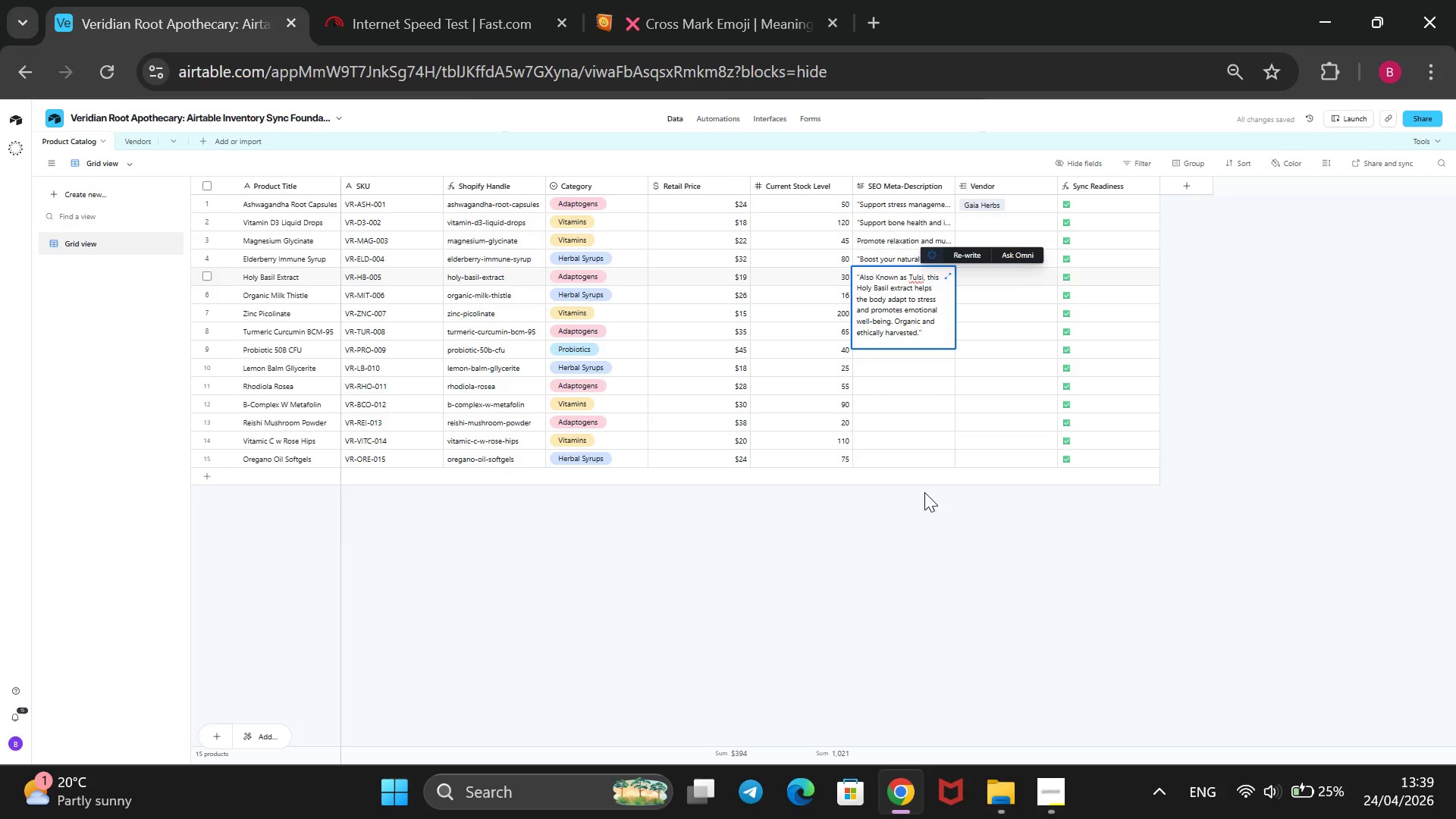 
left_click([918, 538])
 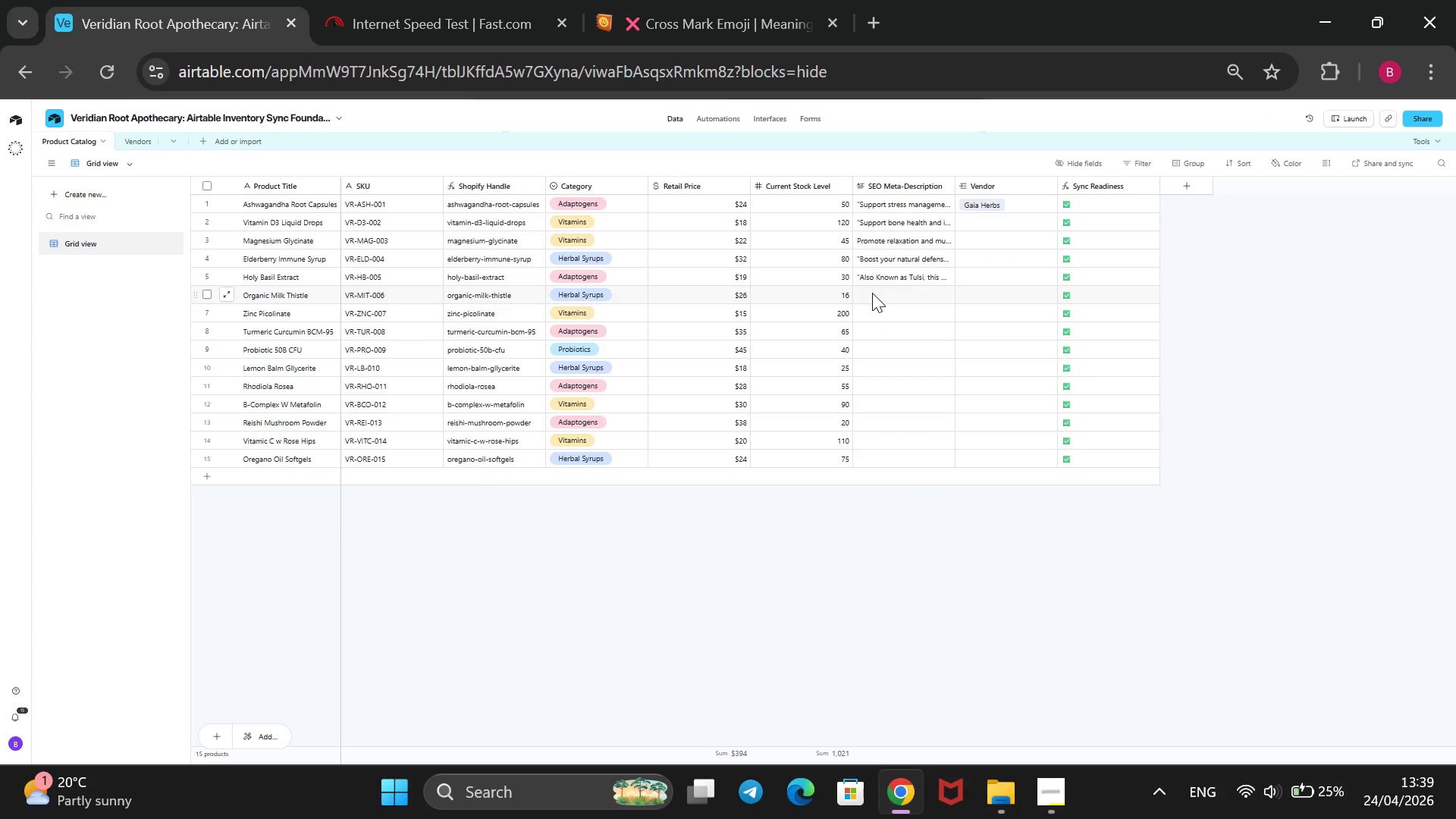 
hold_key(key=ShiftRight, duration=1.44)
 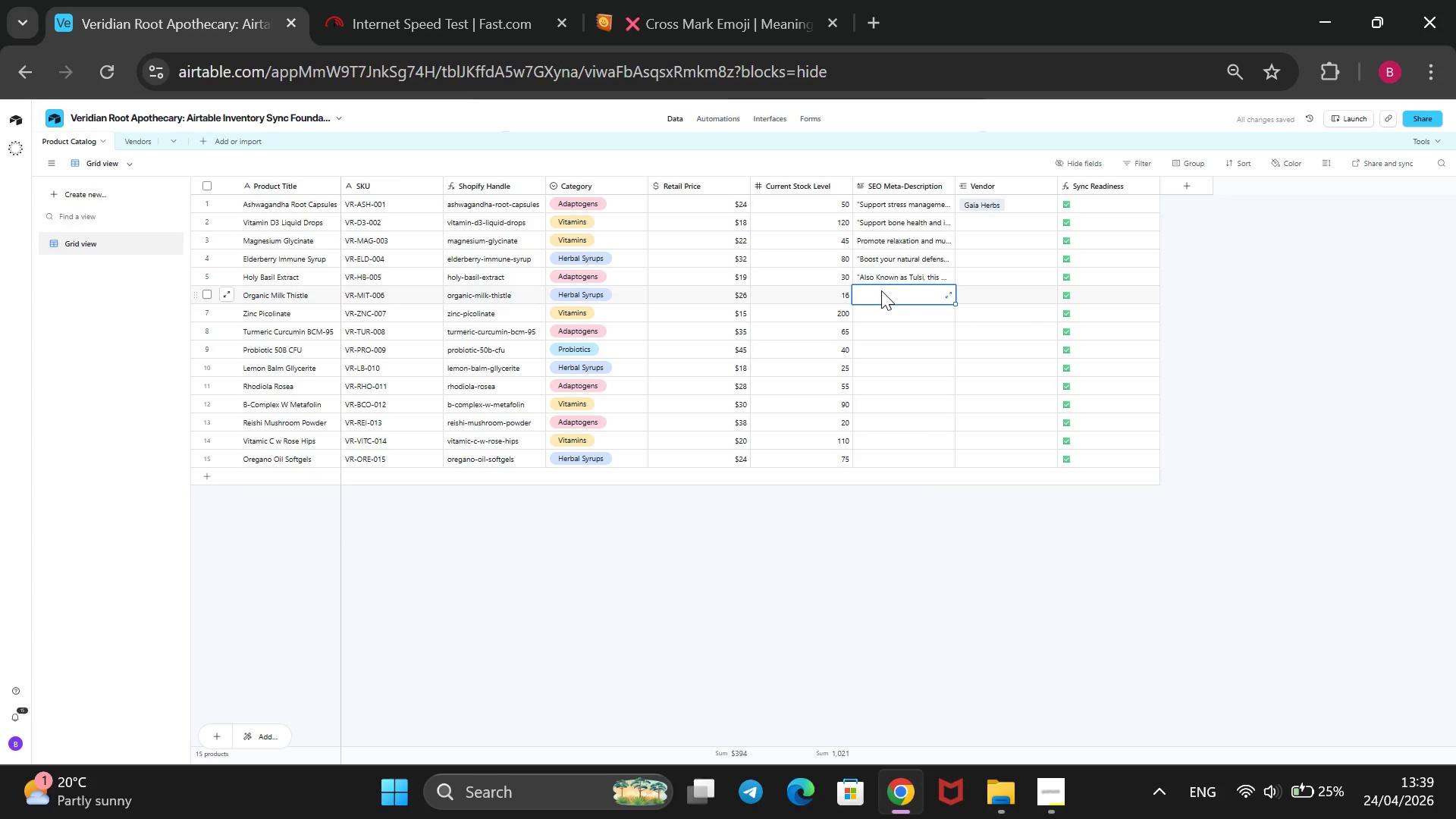 
type(@@)
 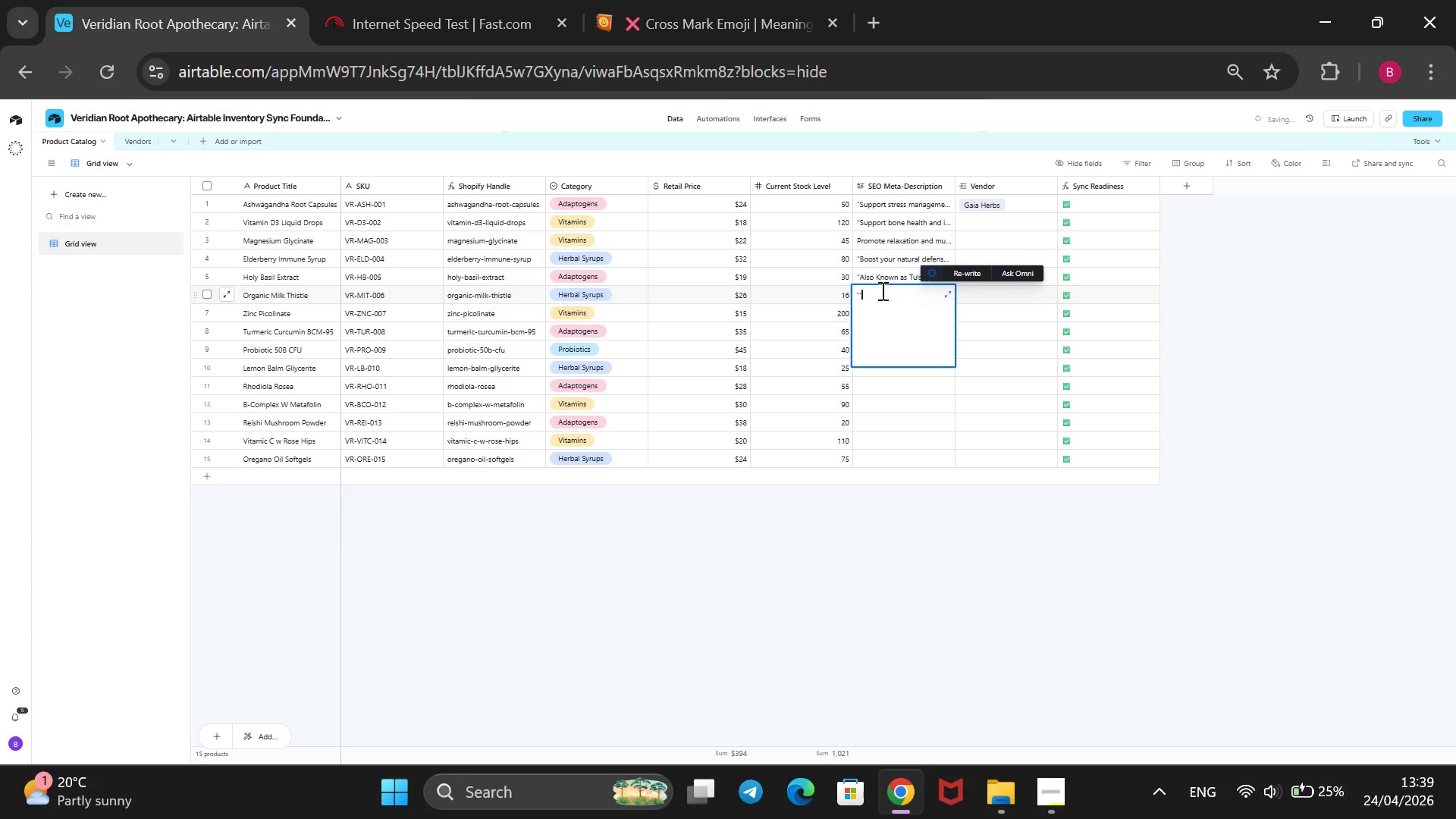 
key(ArrowLeft)
 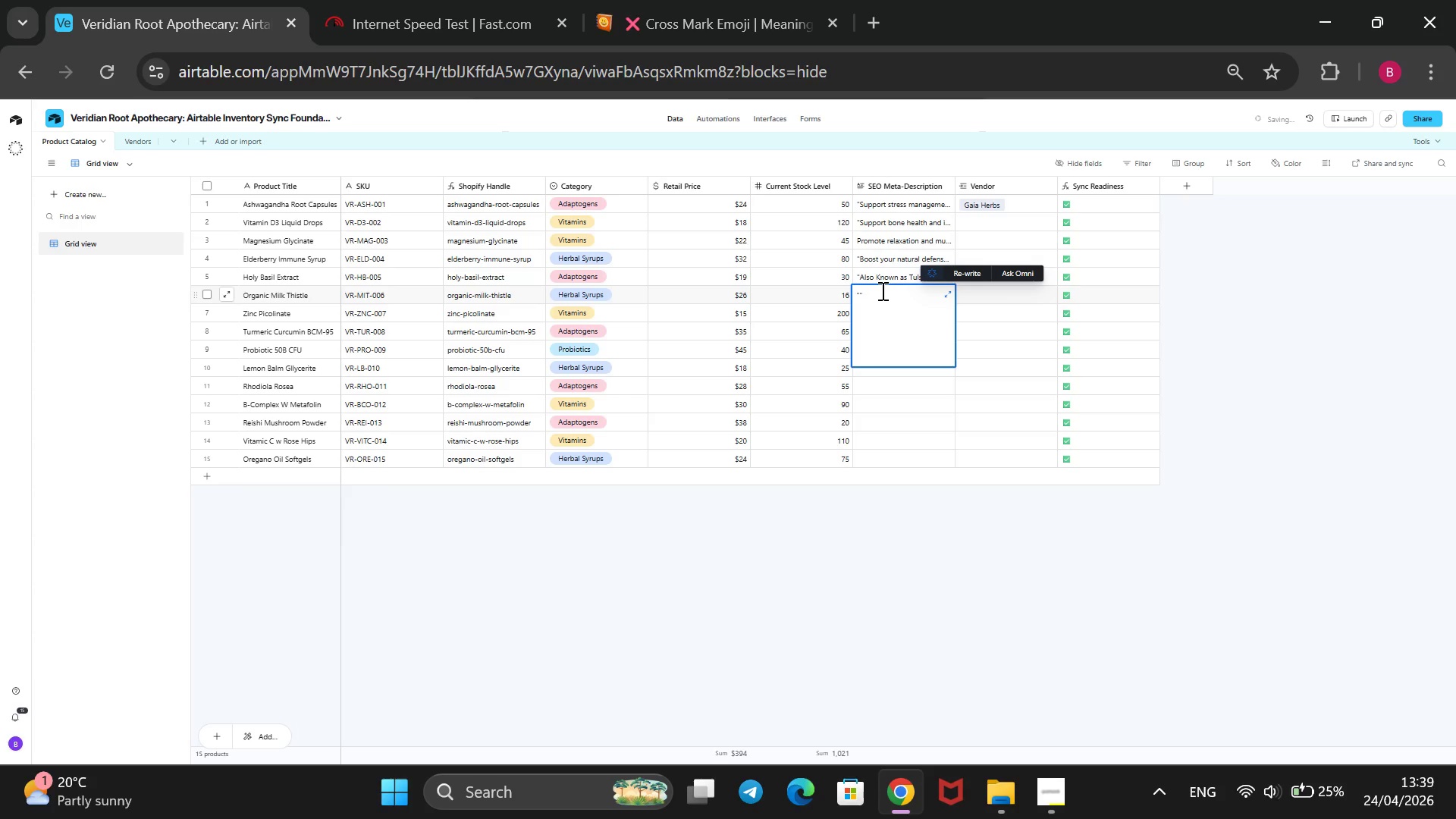 
type(Support liver detoxication and healthy liver function with our Organic Milk Thistle extract. Concentrated silya)
key(Backspace)
type(marin for maximum botanical support.)
 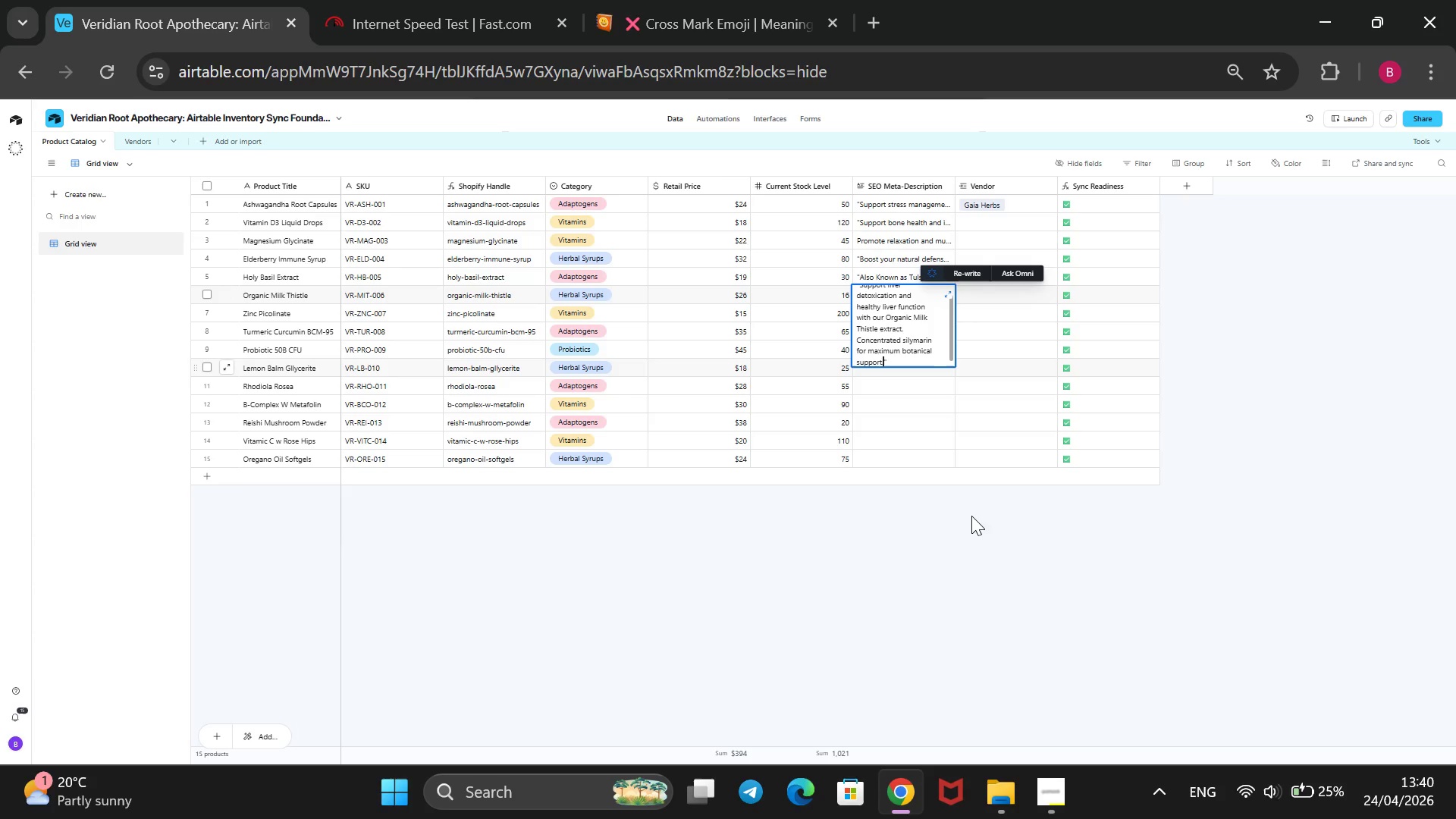 
left_click([967, 571])
 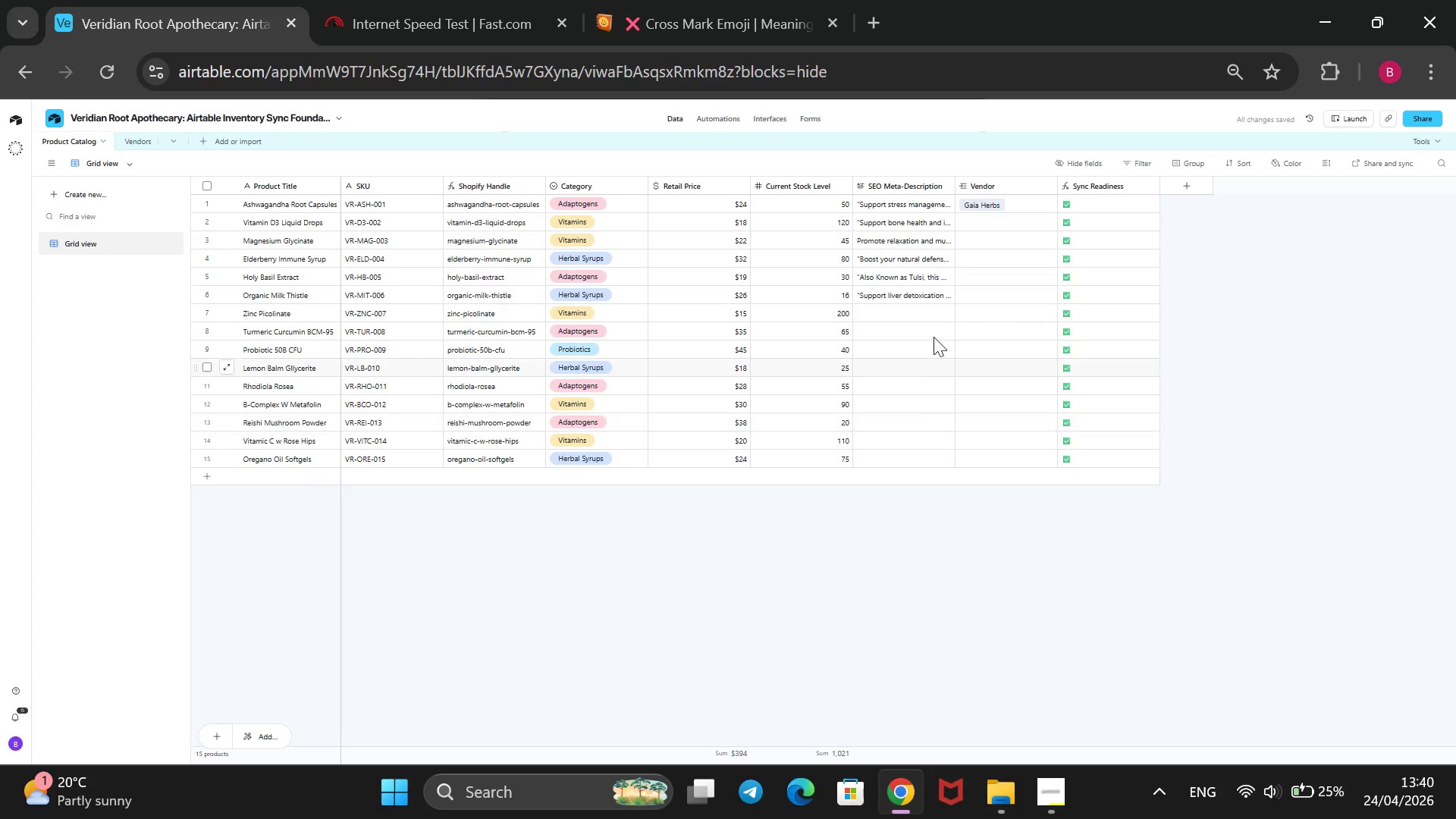 
left_click([915, 319])
 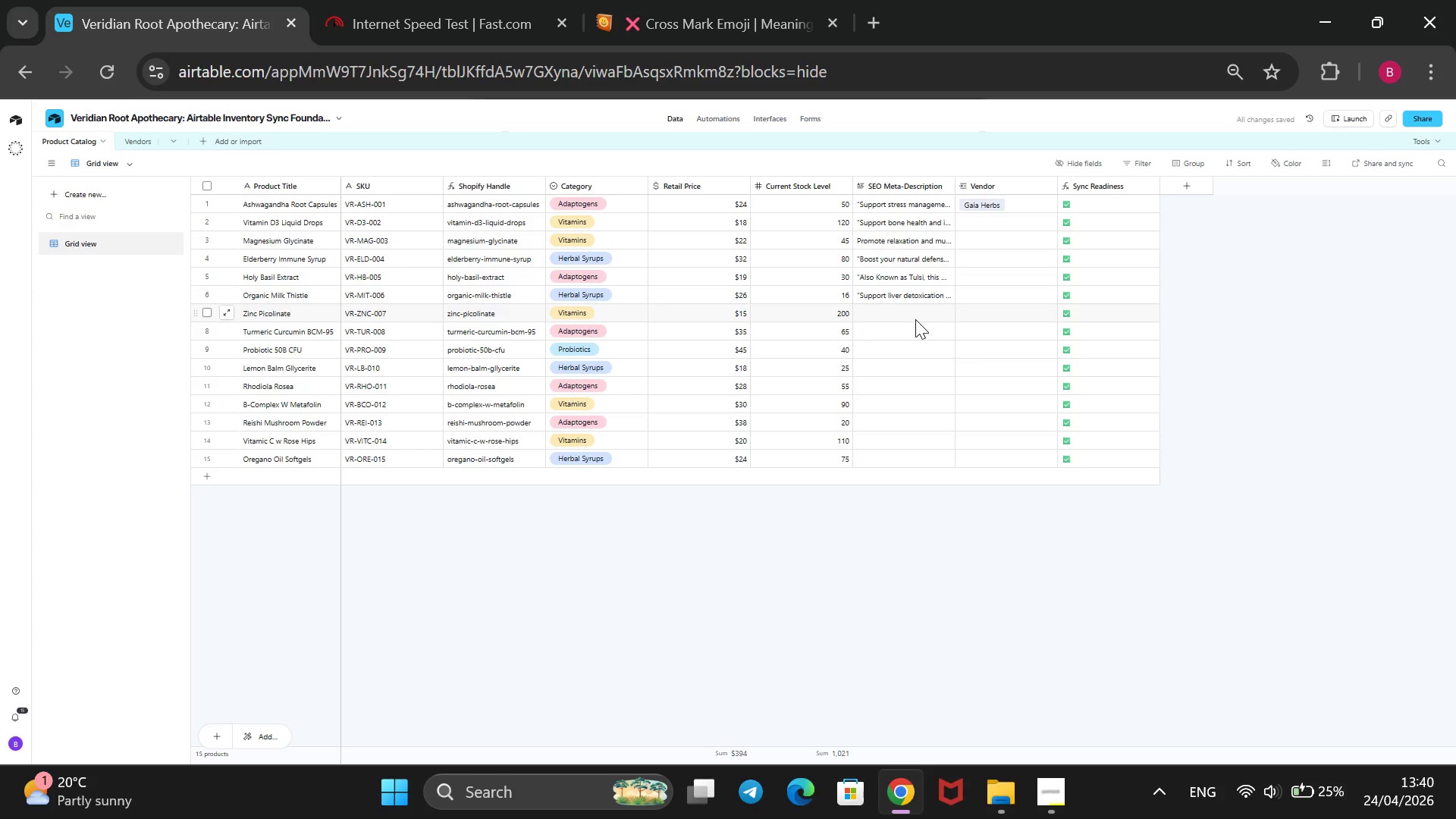 
type(@@)
 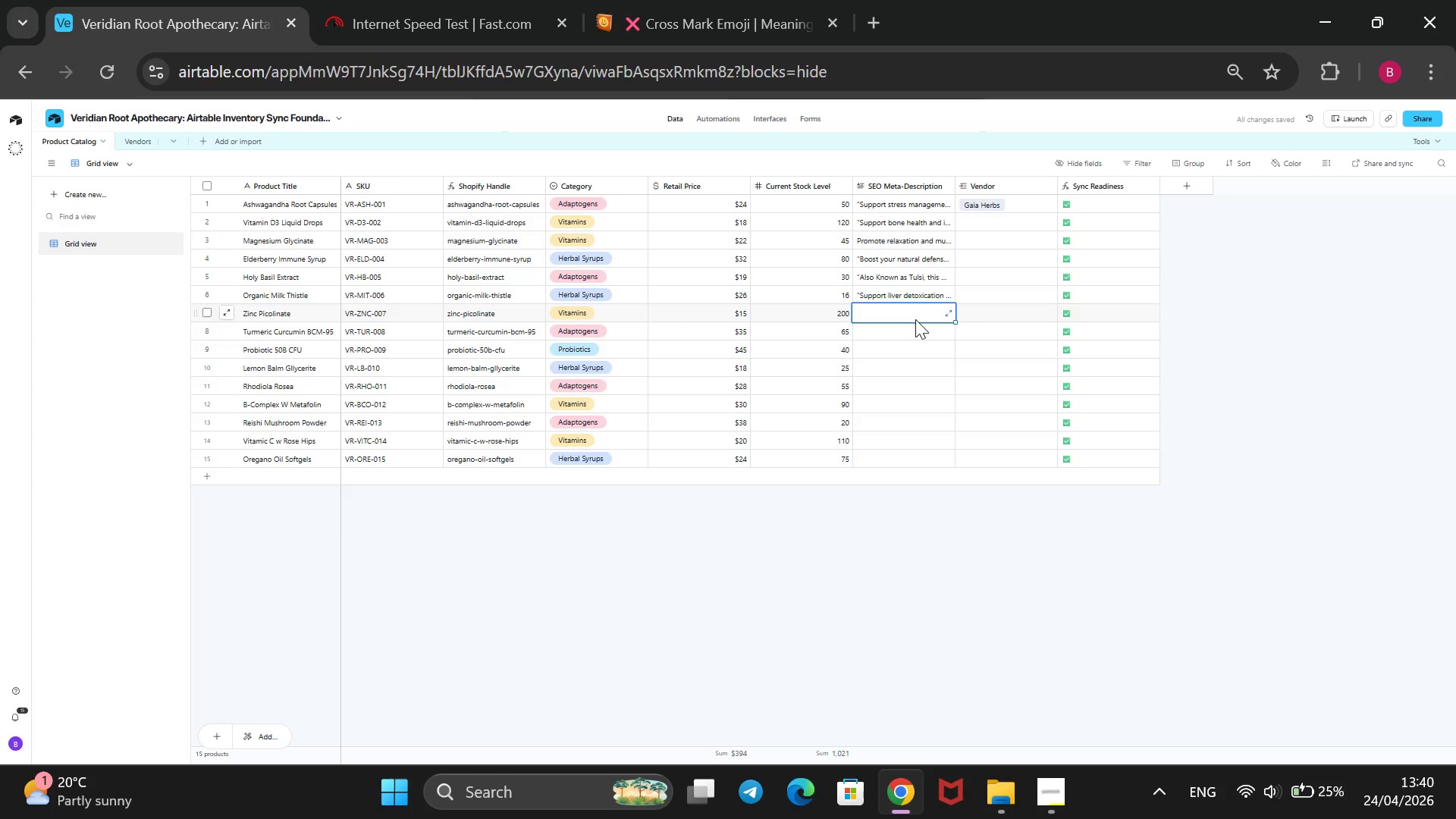 
key(ArrowLeft)
 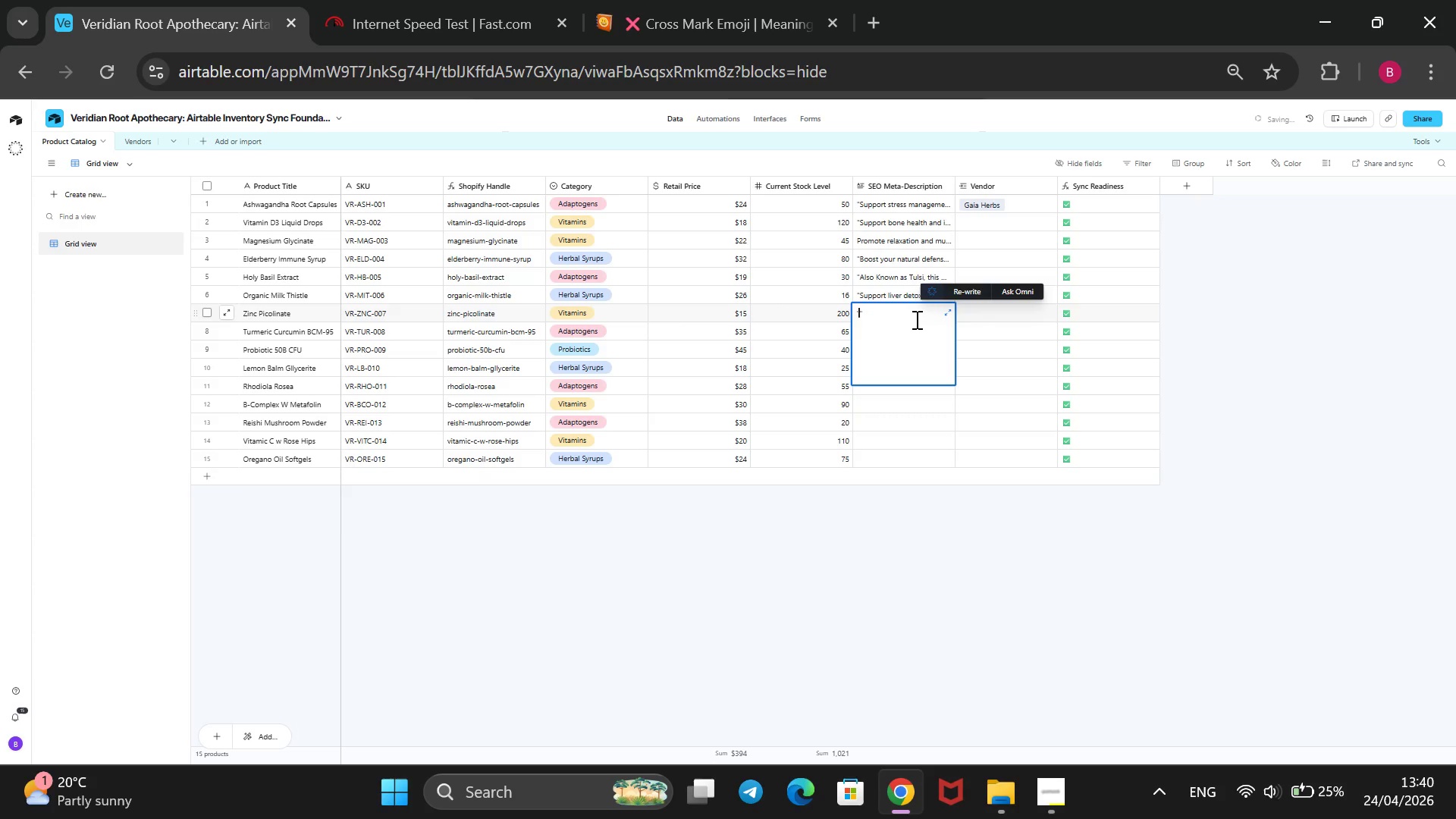 
type(Strengthen your immune system )
 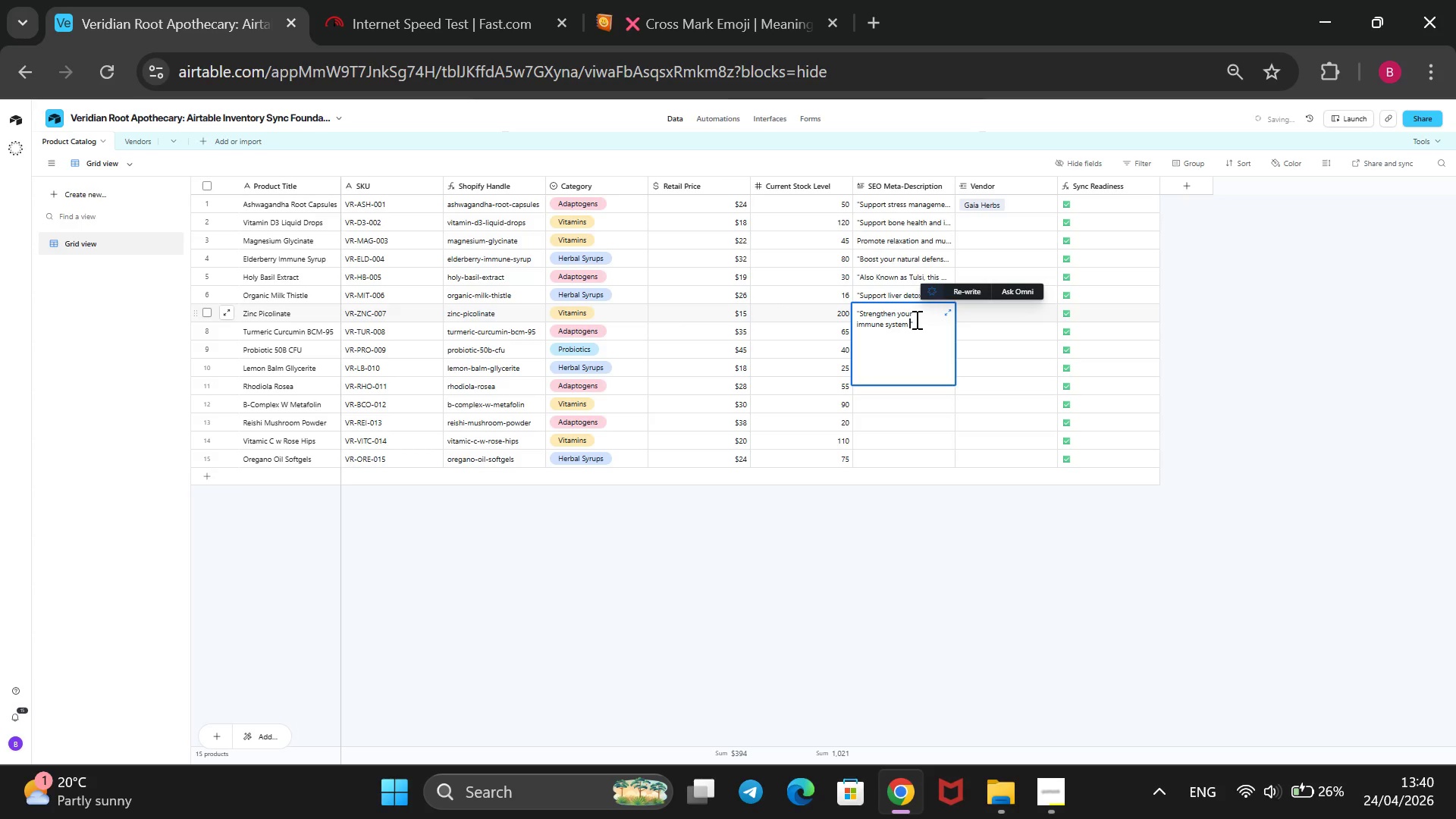 
type(and skin health with X)
key(Backspace)
type(Zo)
key(Backspace)
type(inc Picolinate. A premium, high-absorption chelated zinc for essentn)
key(Backspace)
type(ial minela)
key(Backspace)
key(Backspace)
type(ral support.)
 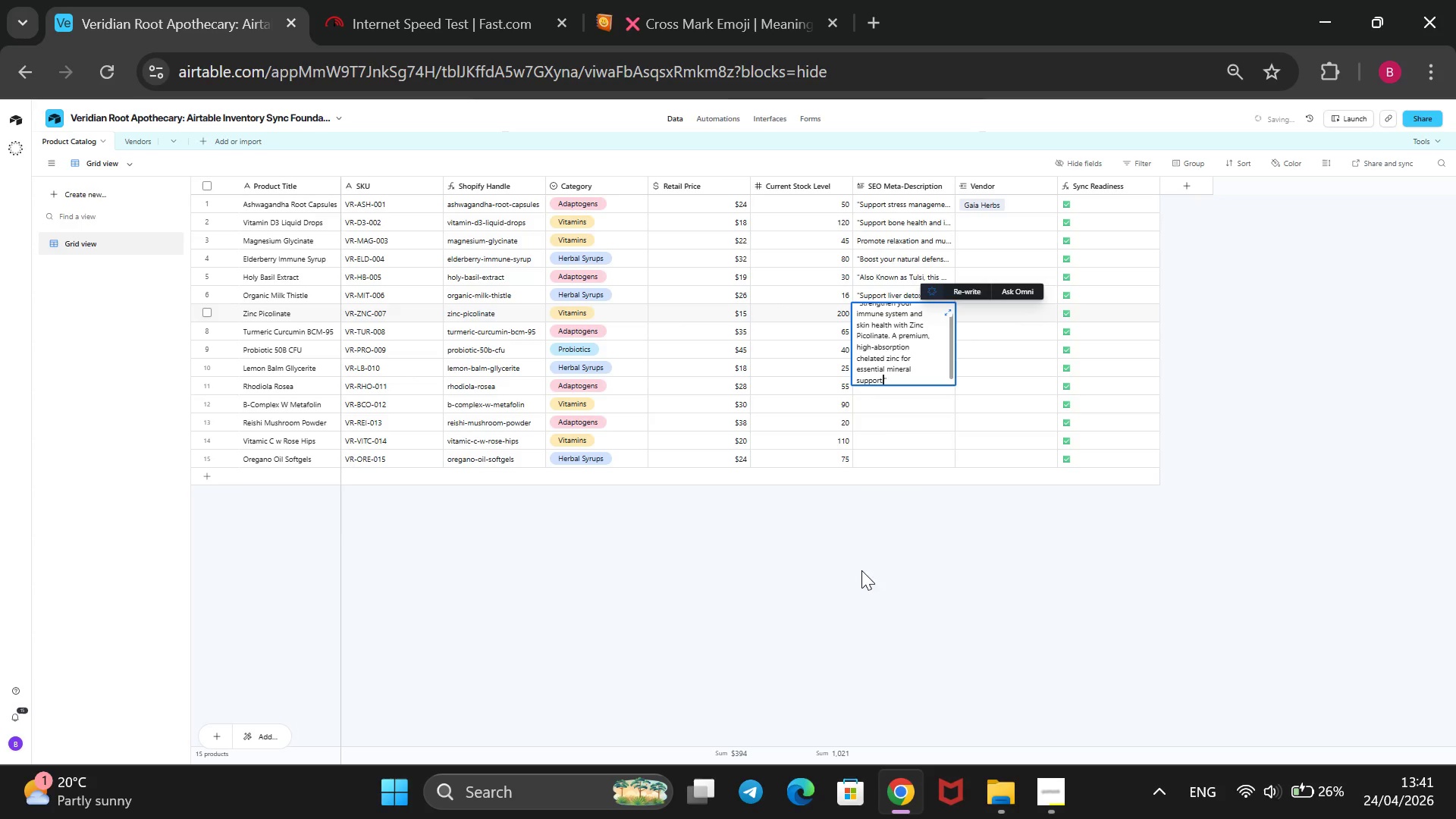 
left_click([864, 621])
 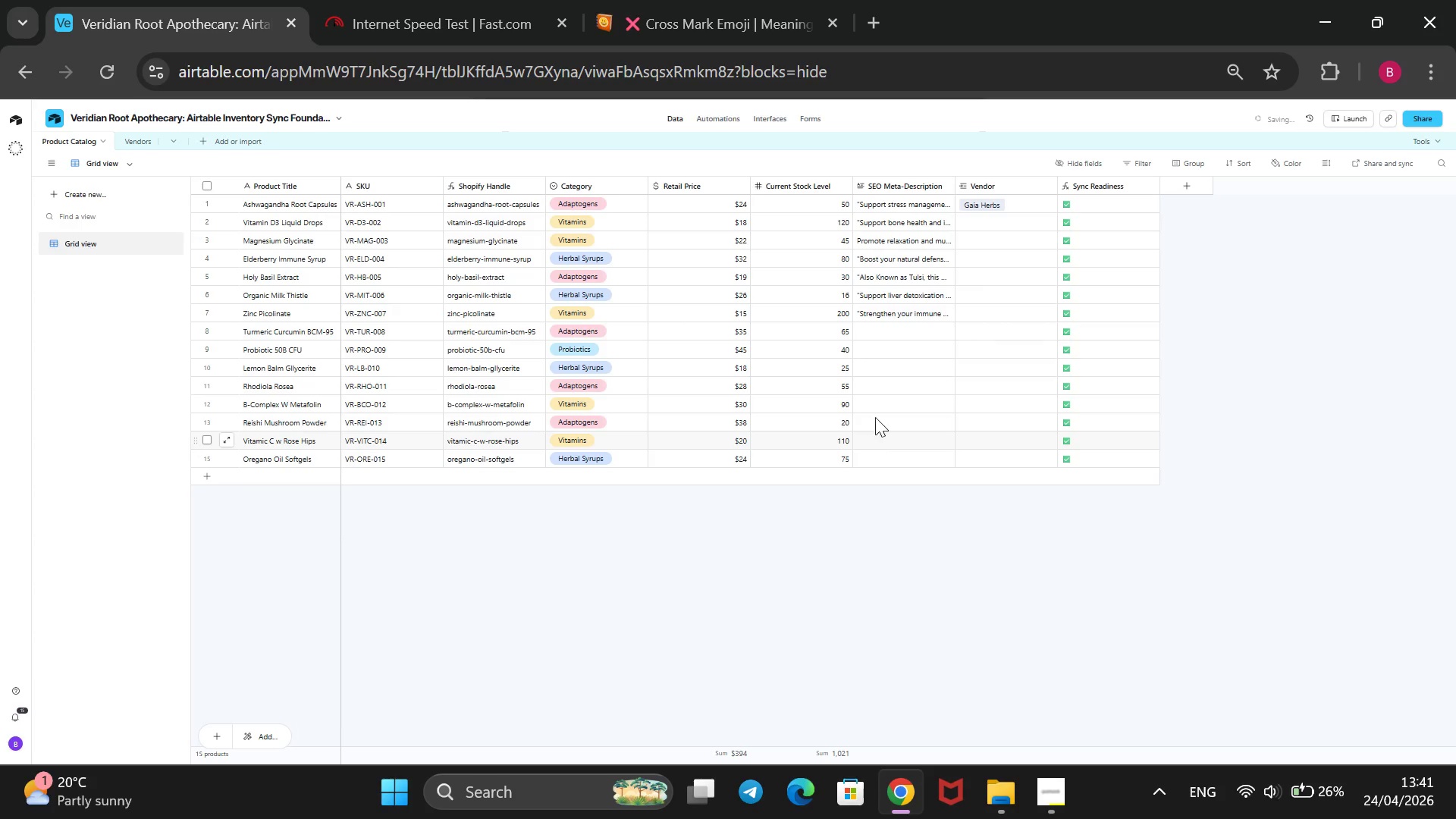 
left_click([878, 332])
 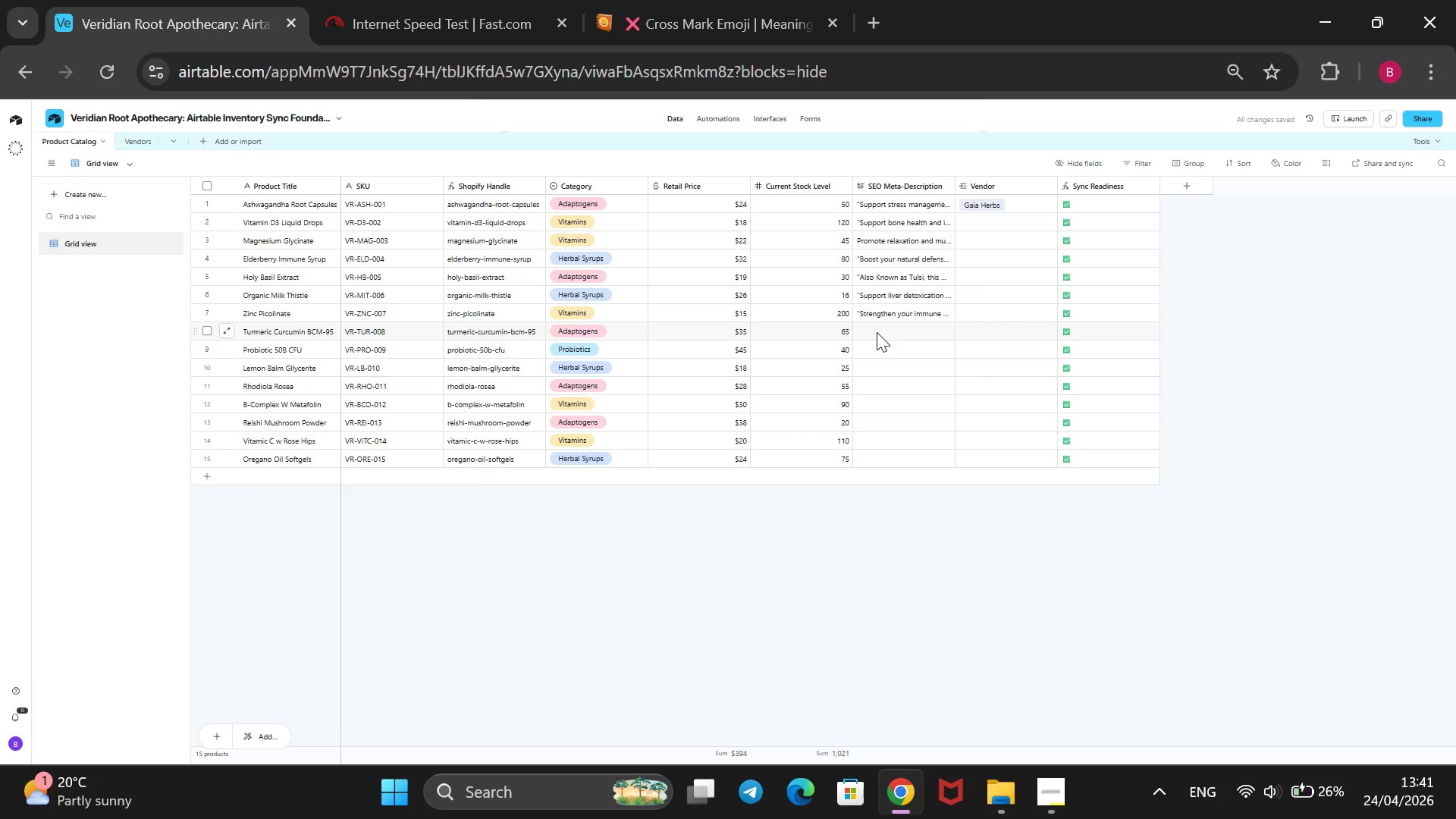 
type(@@)
 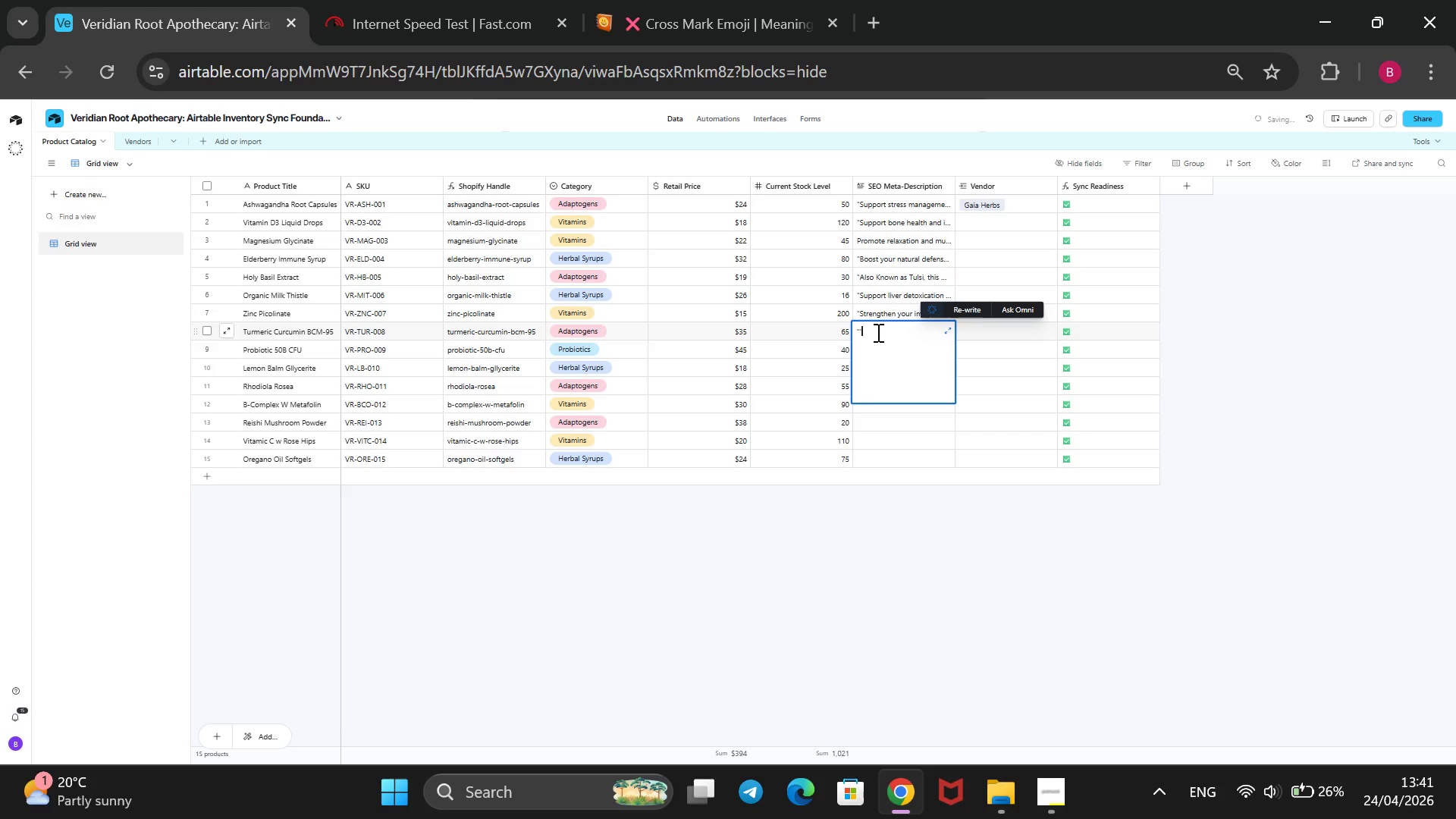 
key(ArrowLeft)
 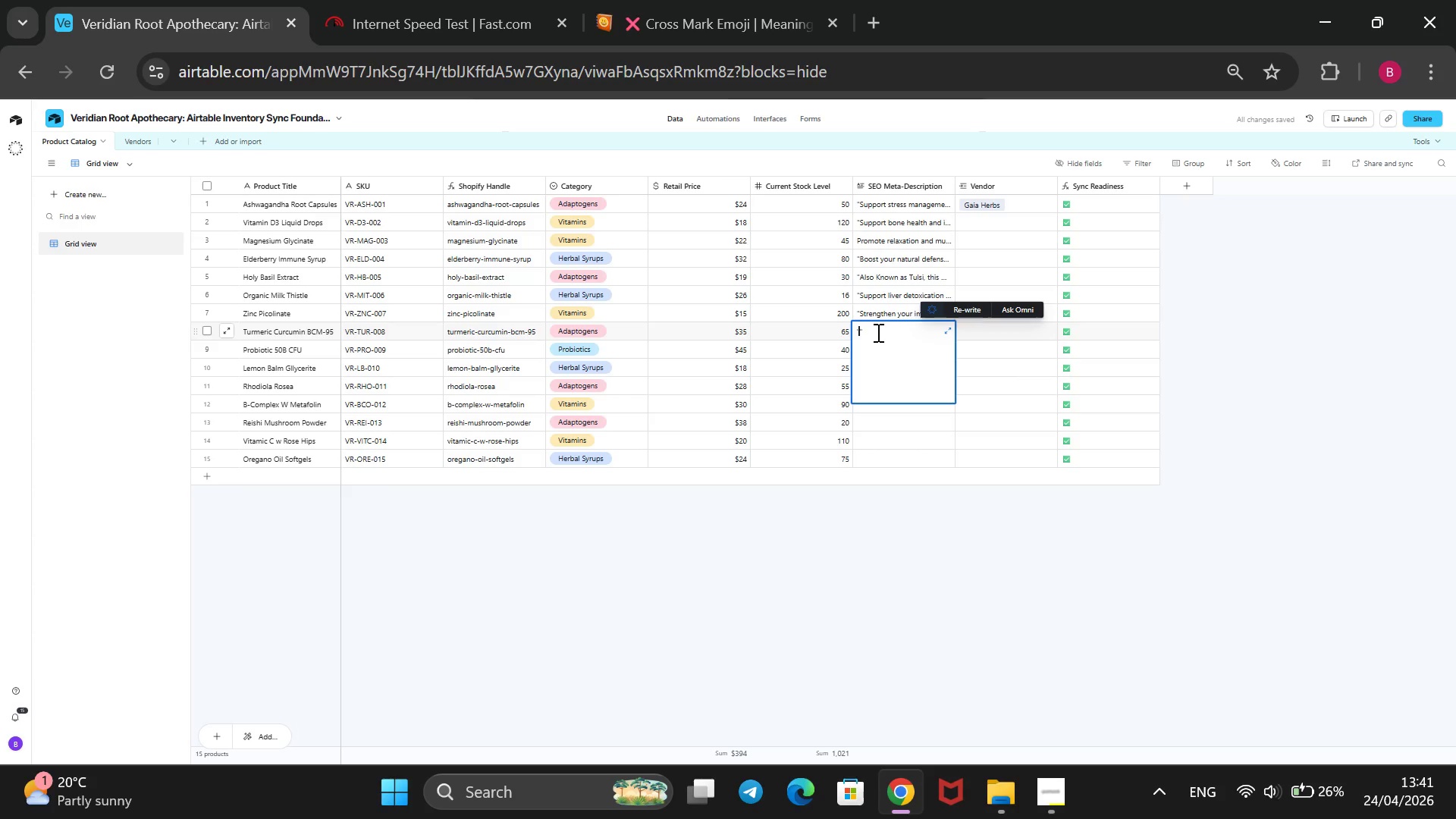 
type(High-potency Turmeric Curriculm with BCM-95 for supe)
 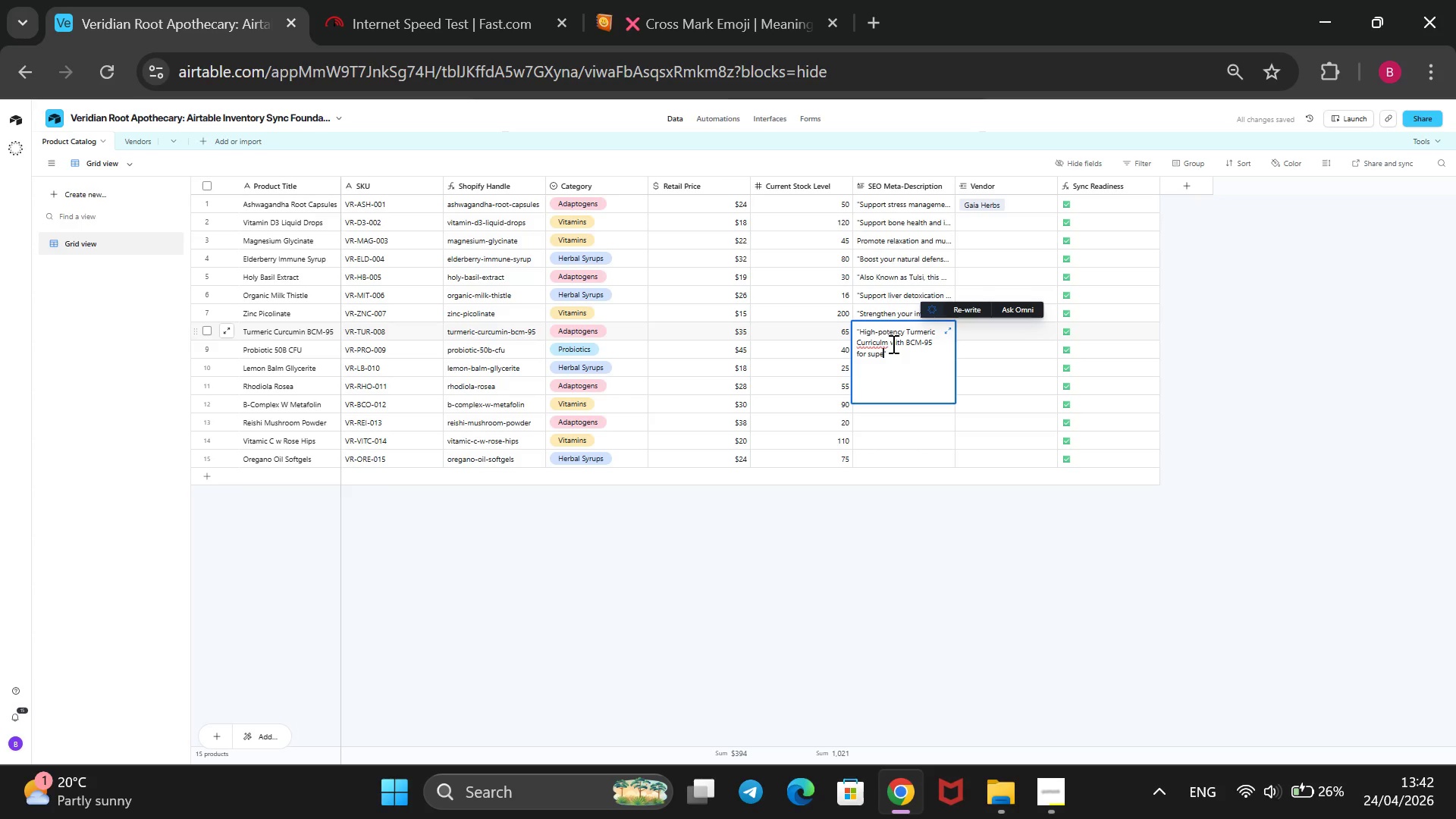 
wait(5.73)
 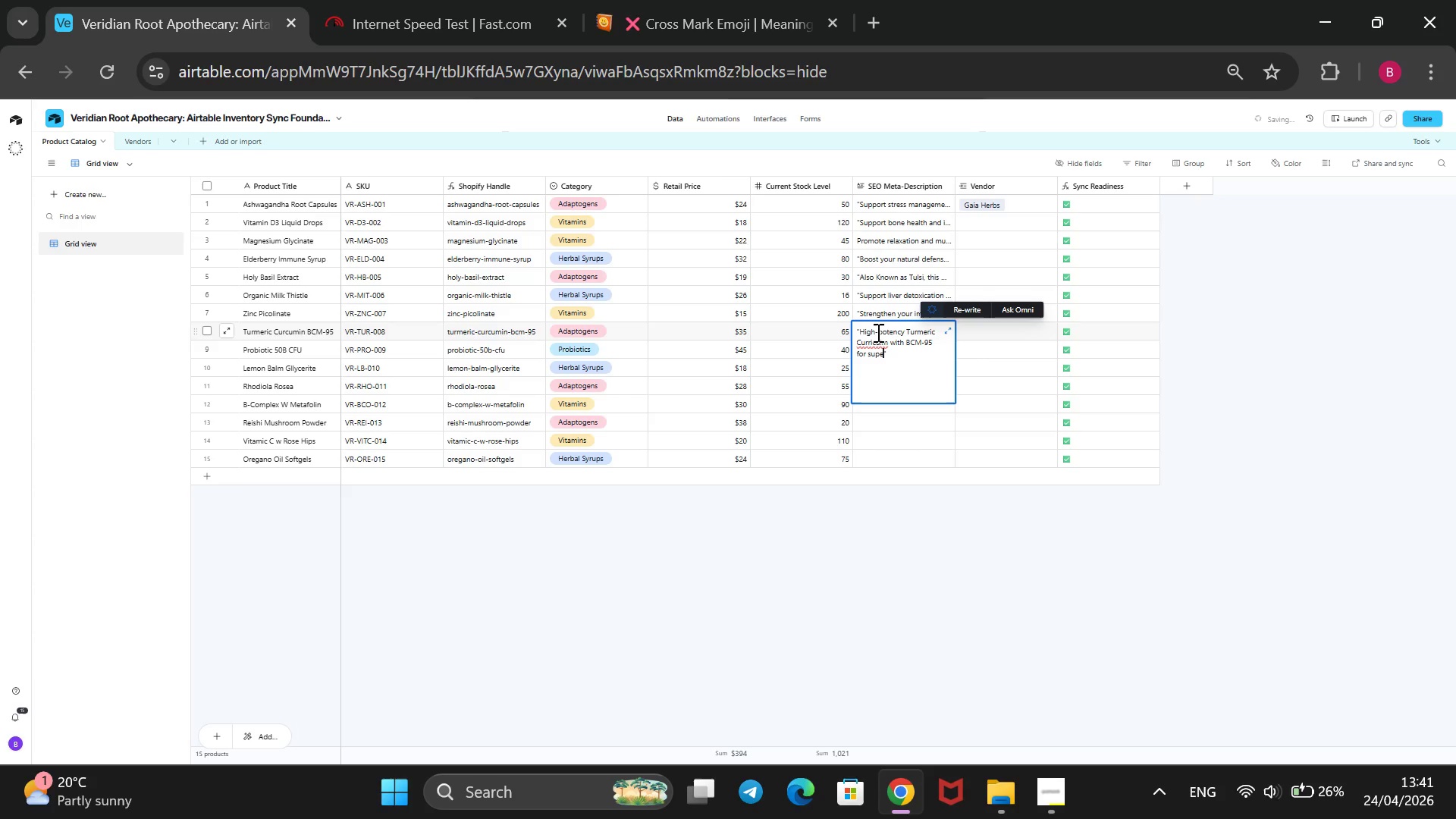 
left_click([883, 342])
 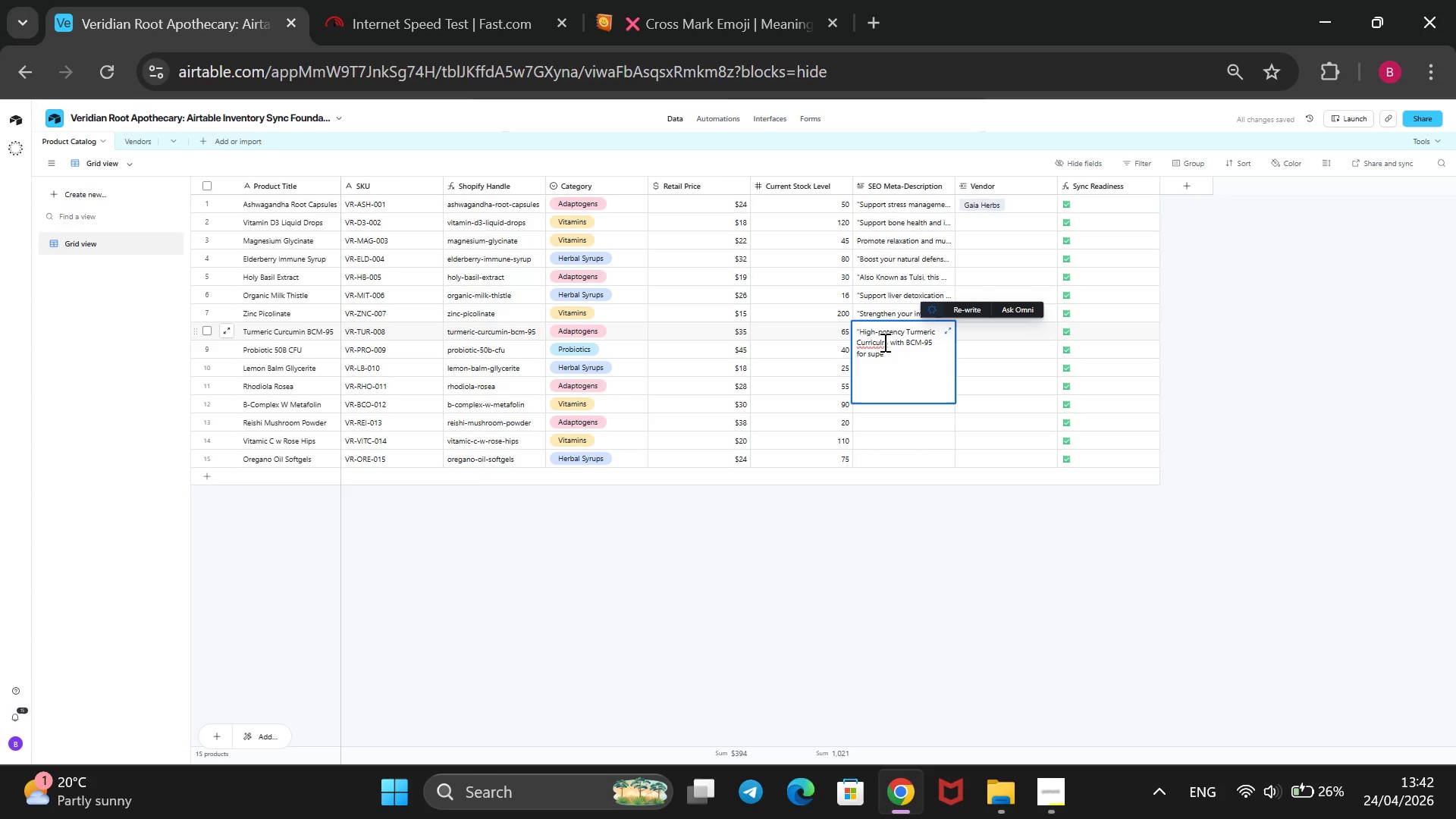 
key(U)
 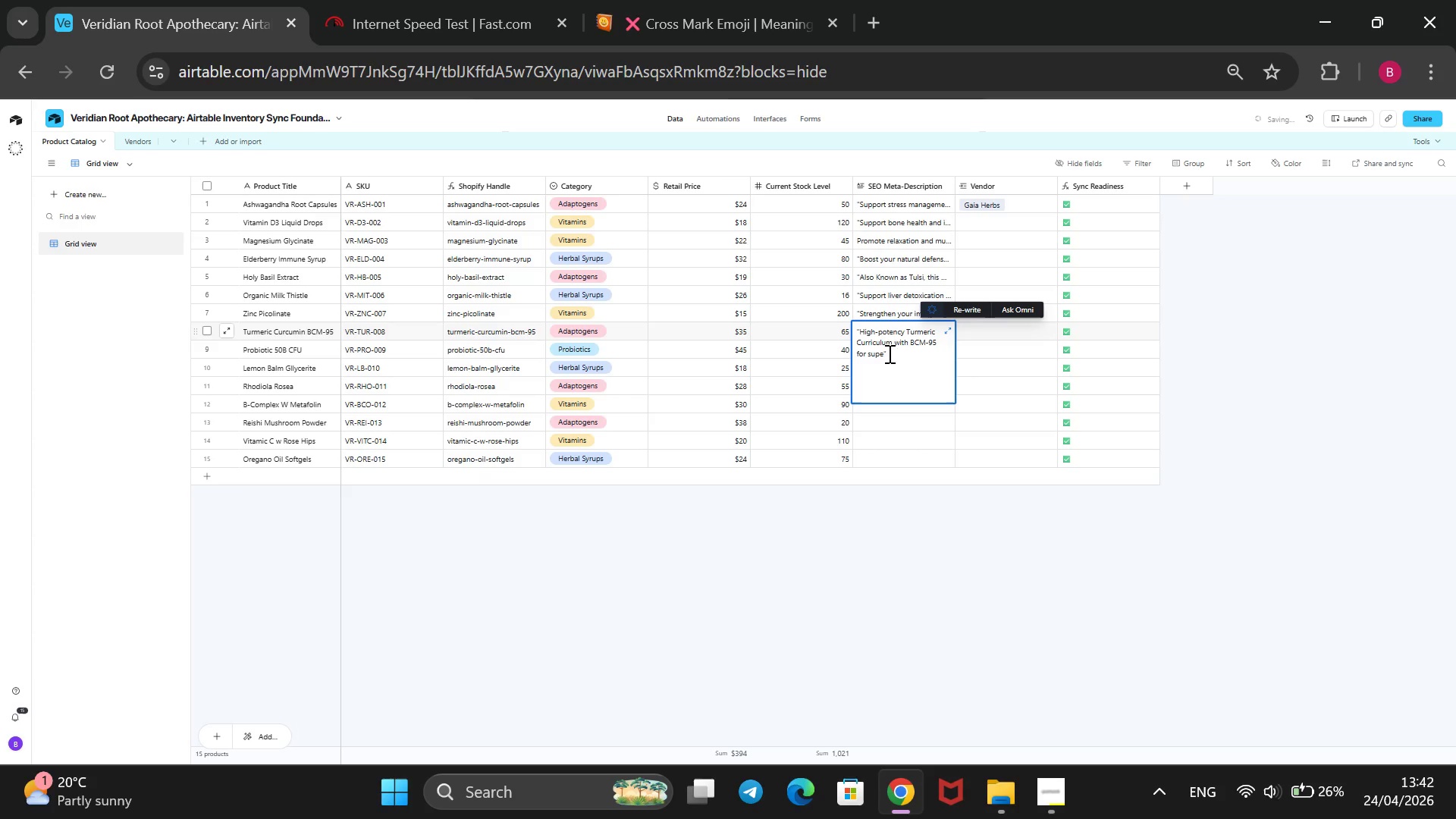 
left_click([888, 357])
 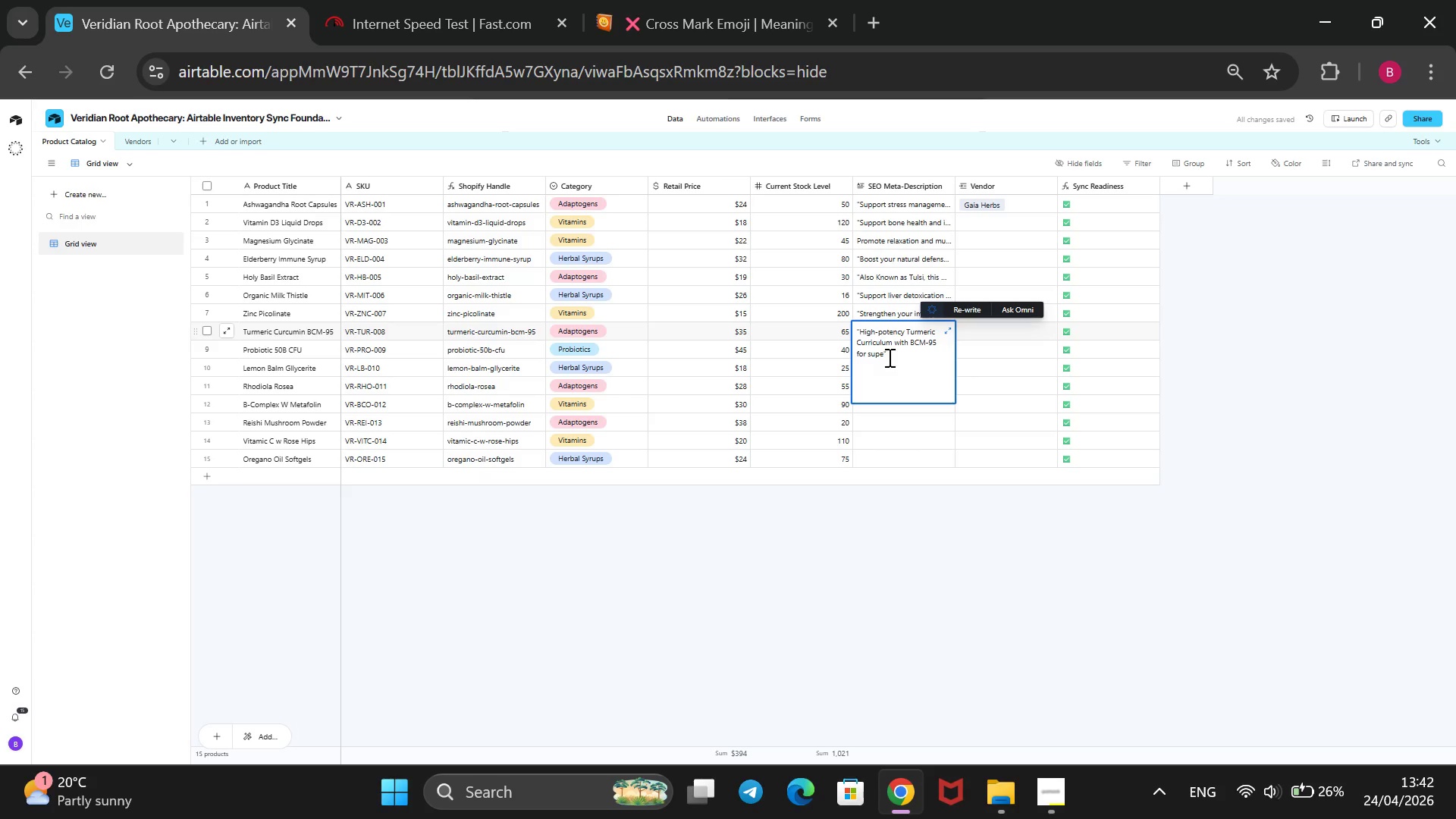 
key(ArrowLeft)
 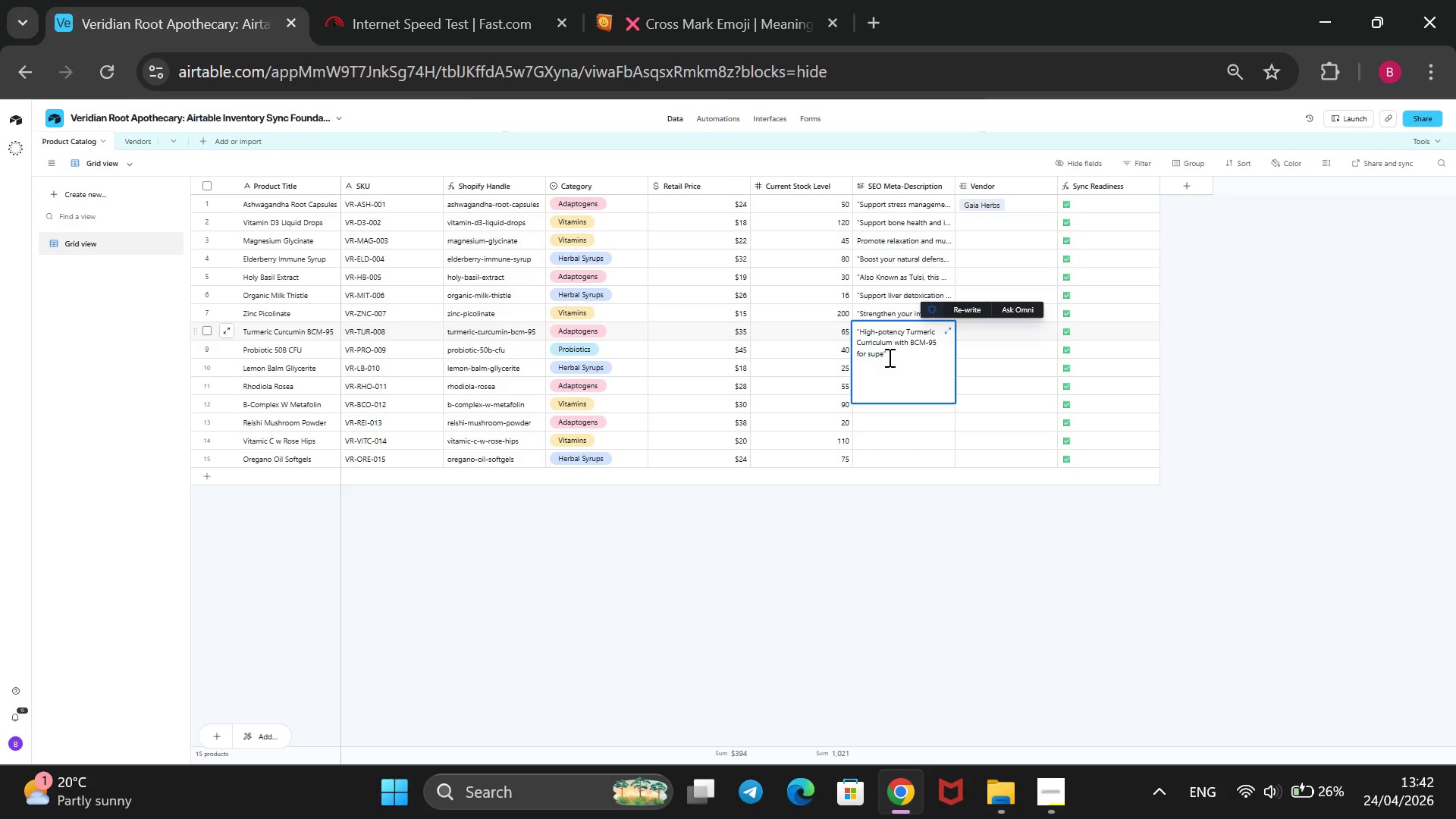 
wait(5.41)
 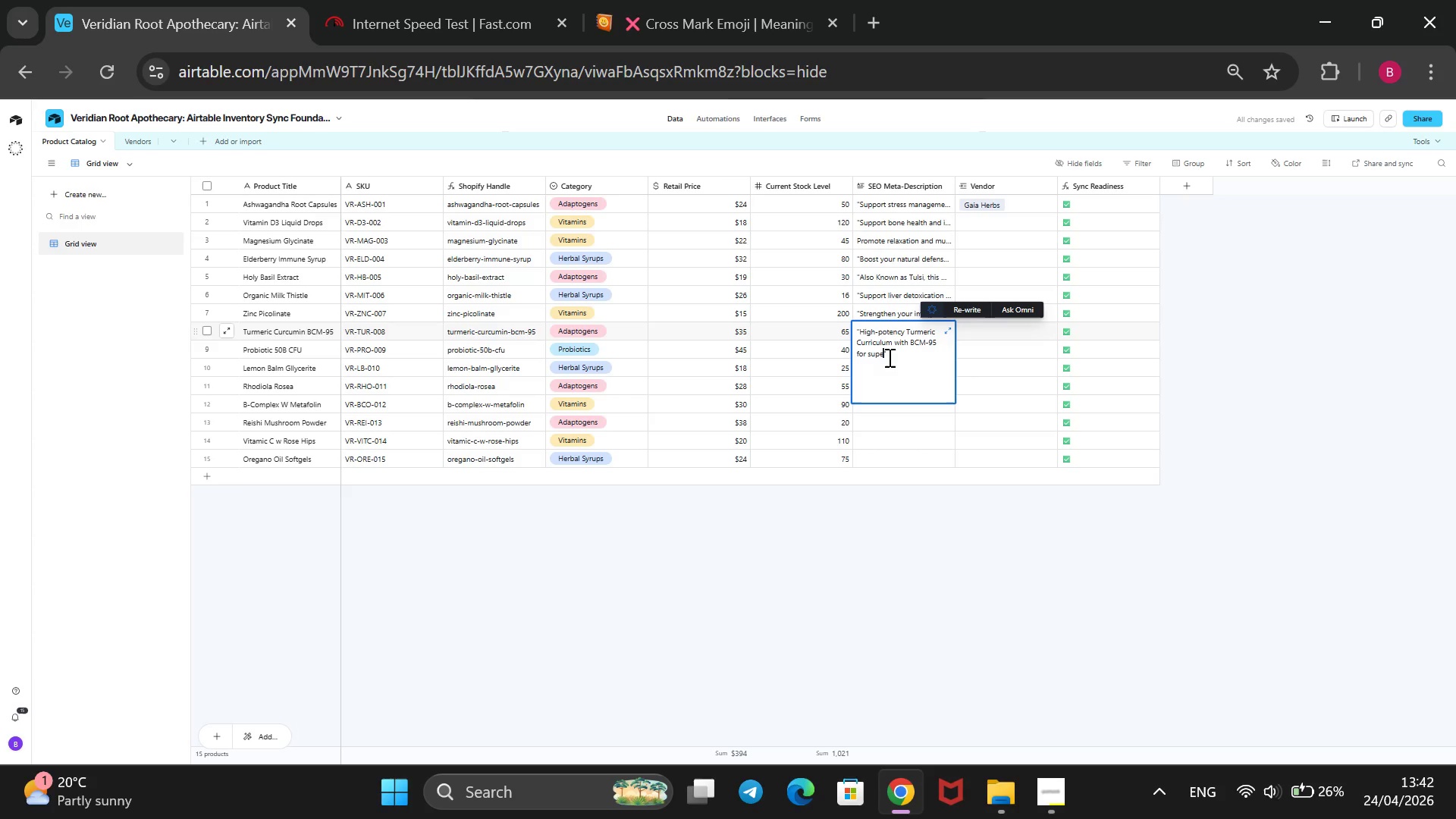 
type(rior absorption. Supports healthy inflammatory response and joint mobility naturally.)
 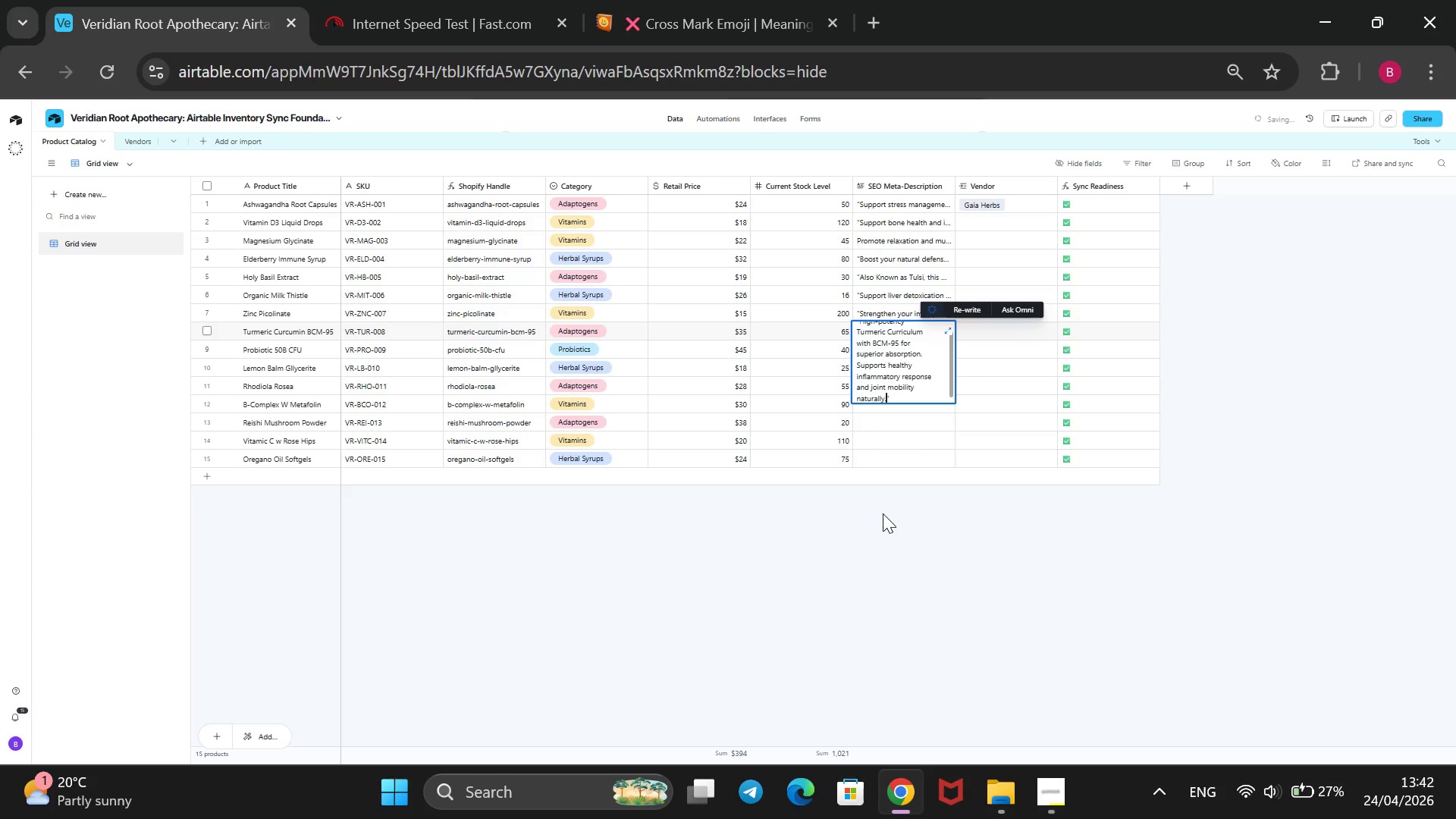 
left_click([891, 546])
 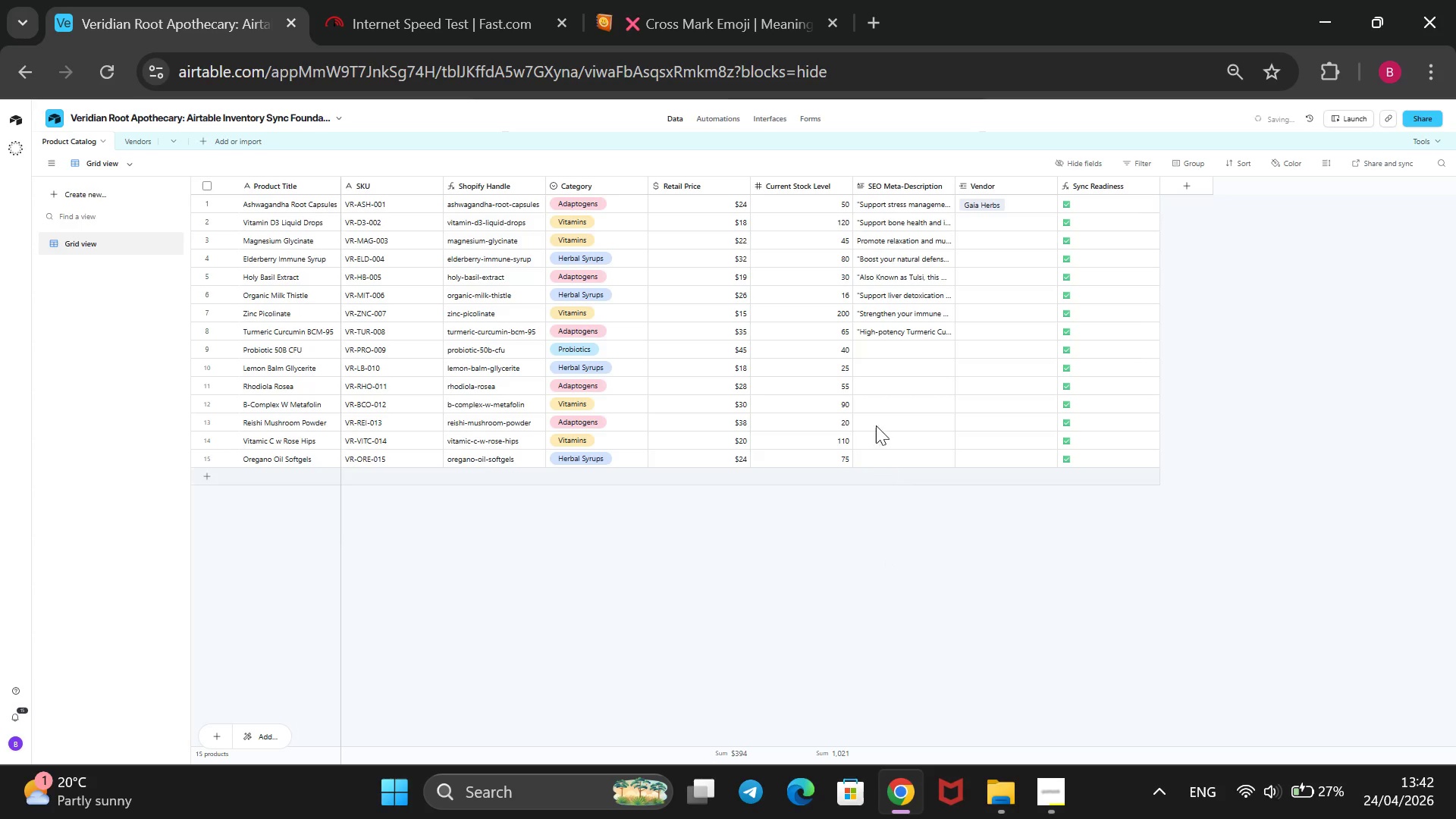 
left_click([880, 353])
 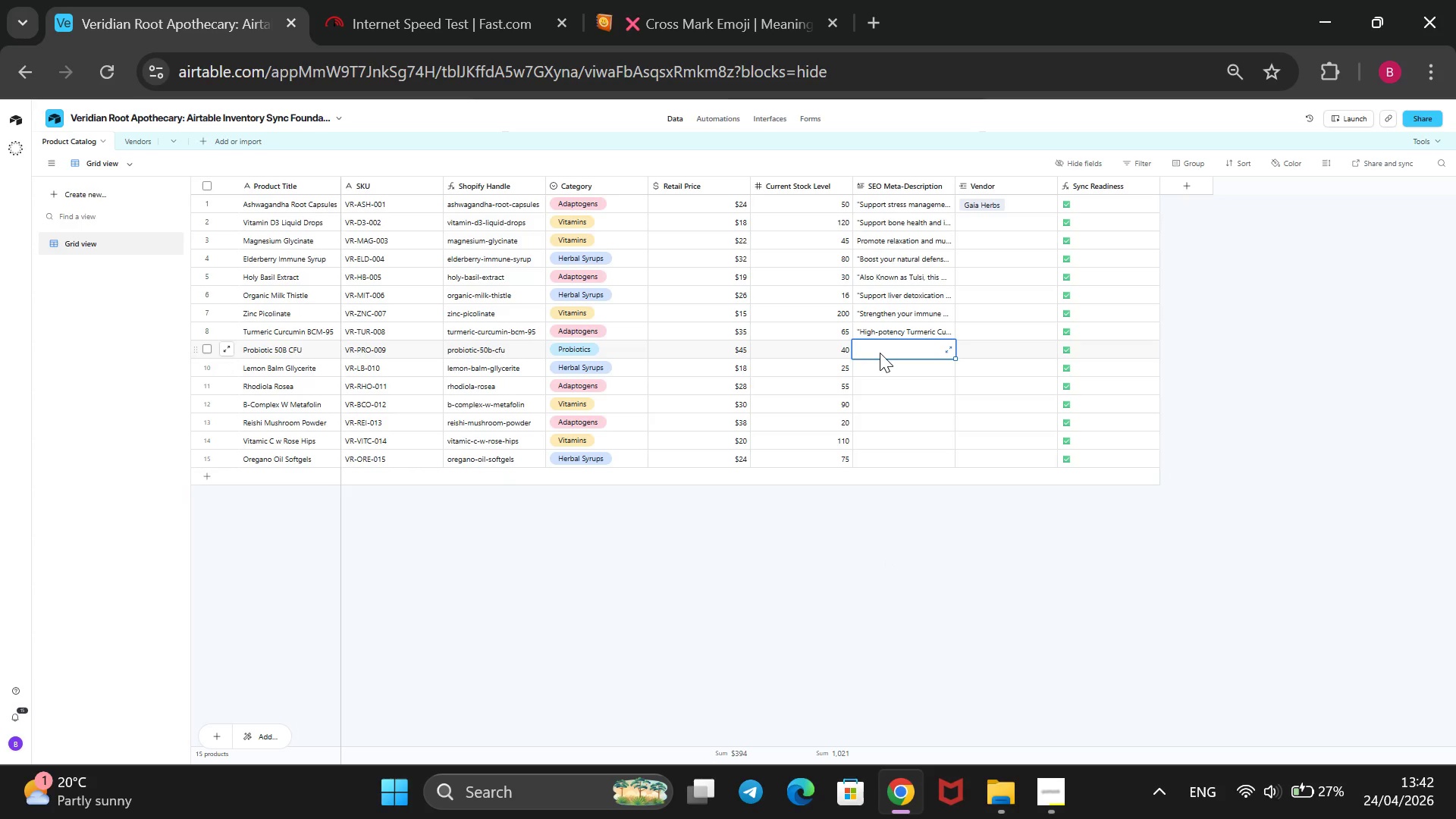 
wait(7.25)
 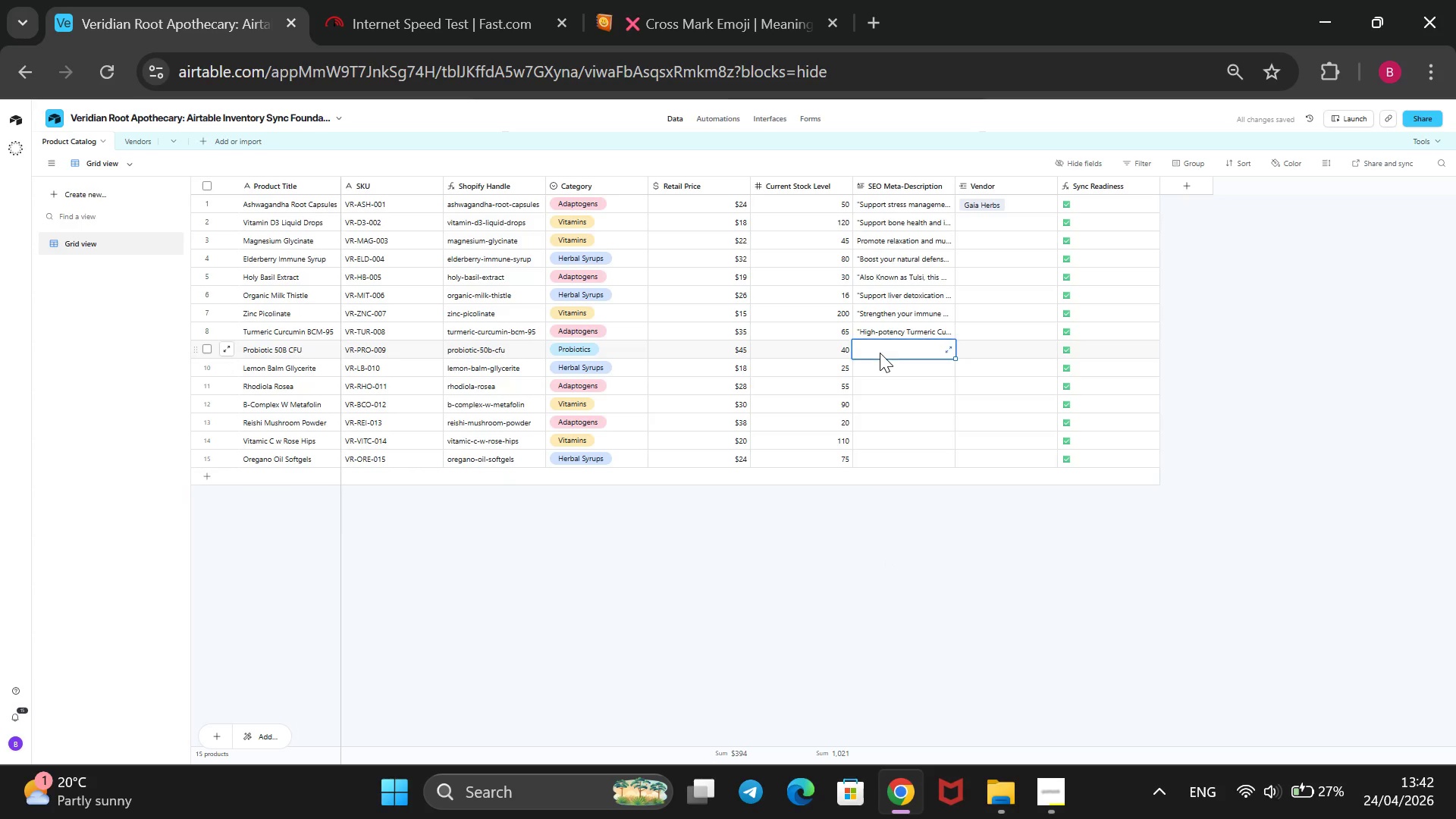 
type(@@)
 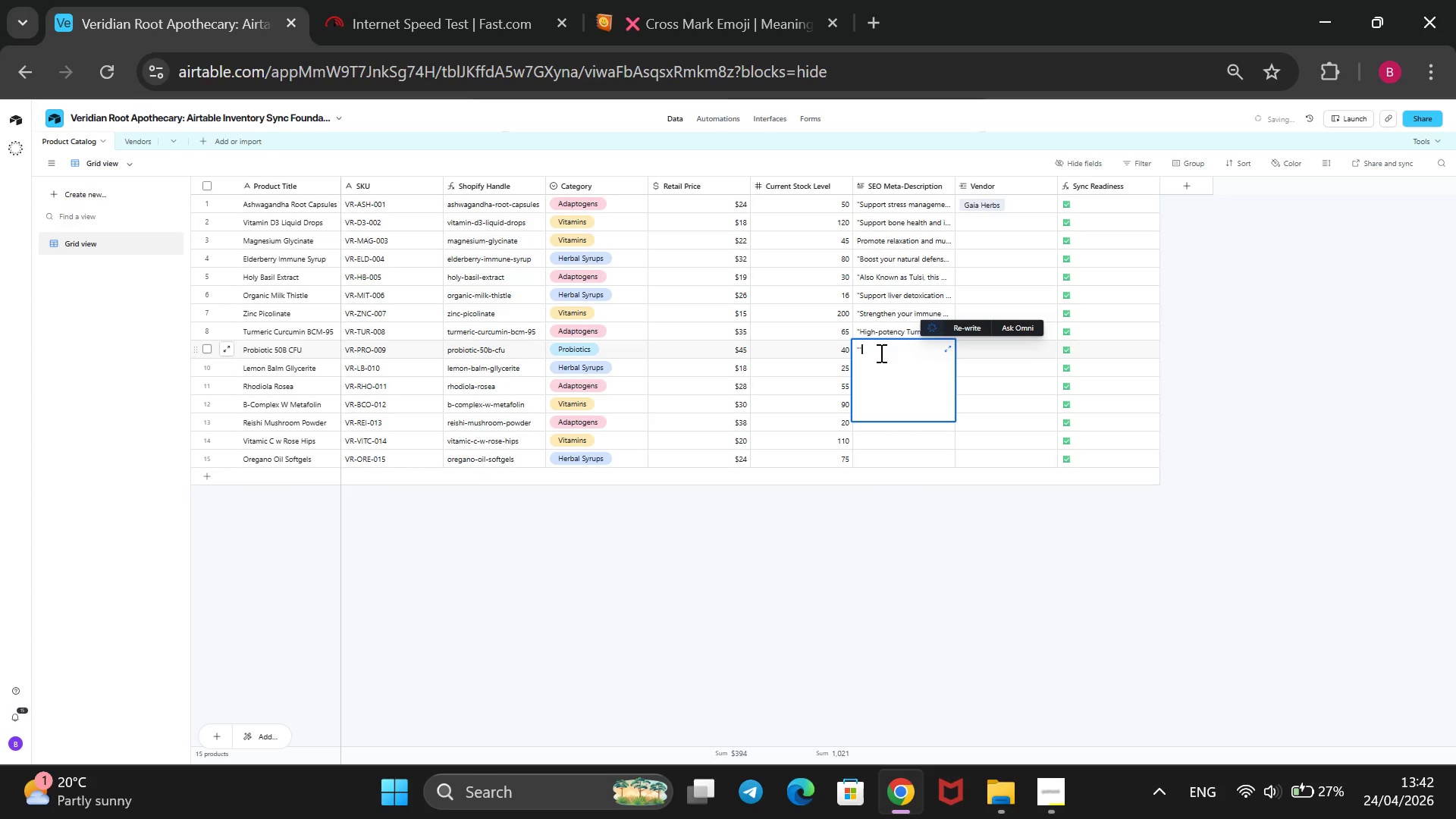 
key(ArrowLeft)
 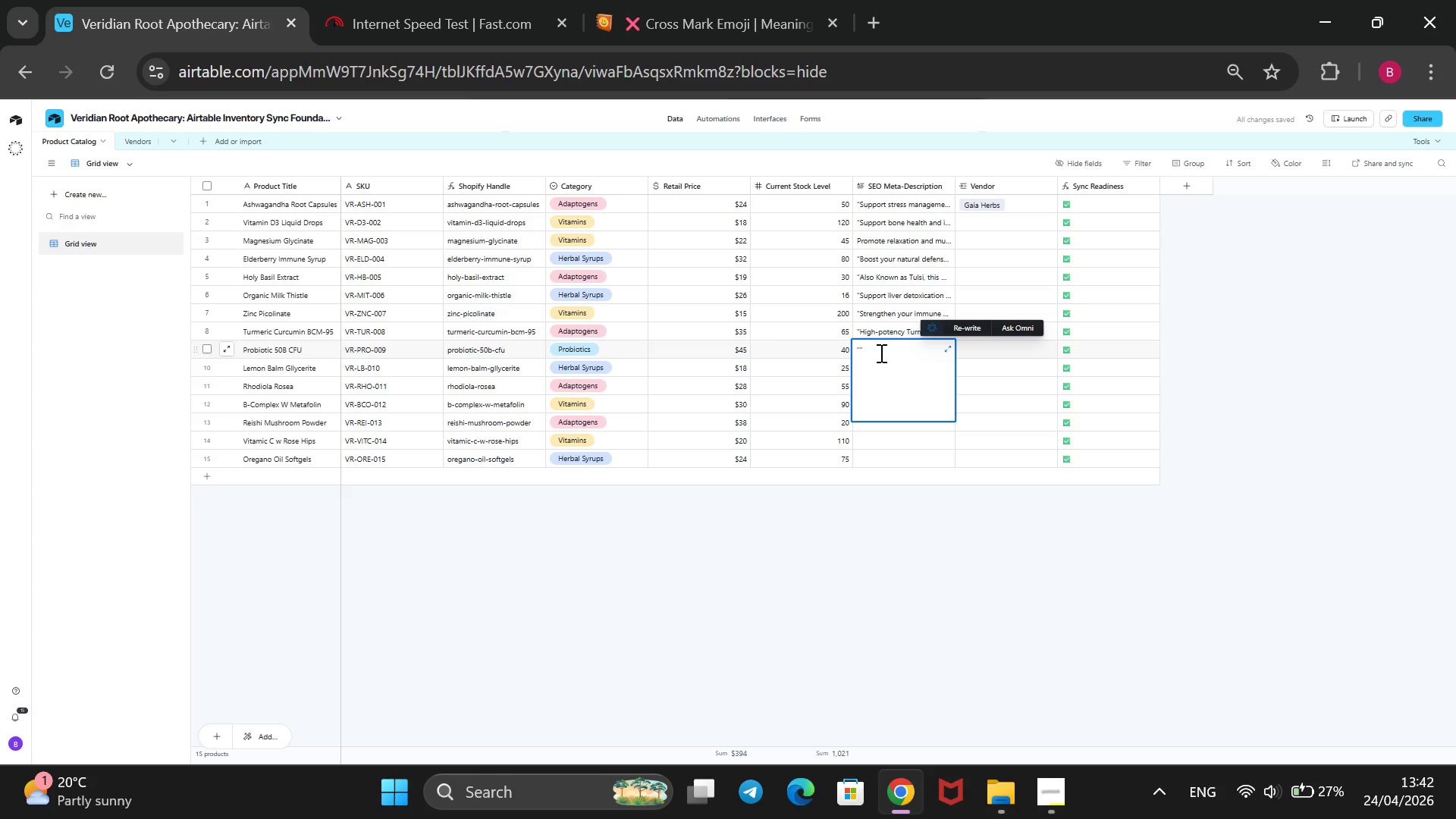 
type(Restore gut balance with 50 Billion CFU pRO)
key(Backspace)
key(Backspace)
key(Backspace)
type(Probiotics. a MULTI-S)
key(Backspace)
key(Backspace)
key(Backspace)
key(Backspace)
key(Backspace)
key(Backspace)
key(Backspace)
type(multi-strain formula designed to support digs)
key(Backspace)
type(estive health an d)
key(Backspace)
key(Backspace)
type(a a )
key(Backspace)
key(Backspace)
key(Backspace)
key(Backspace)
type(d a sttrong immune system.)
 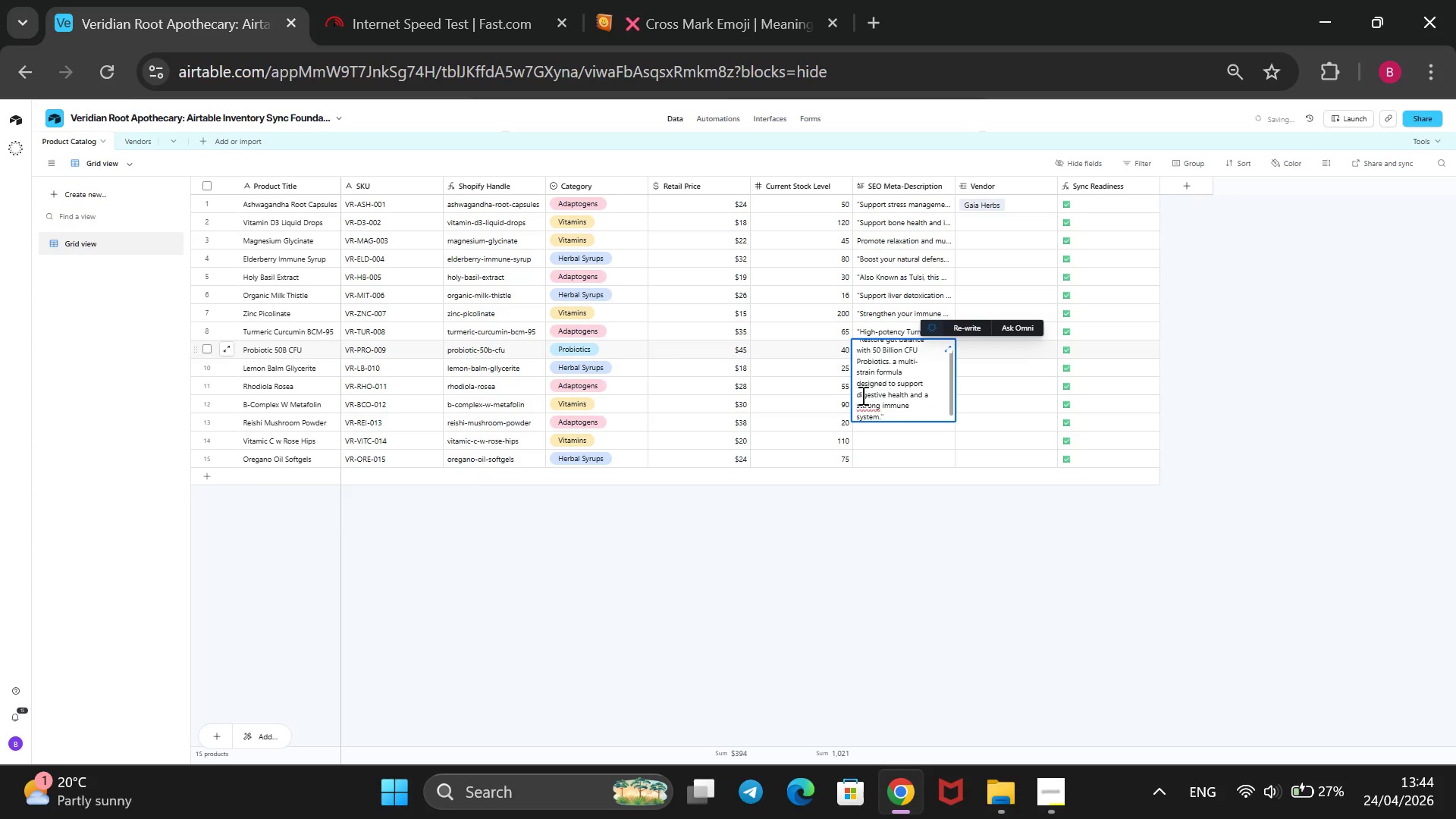 
left_click([862, 400])
 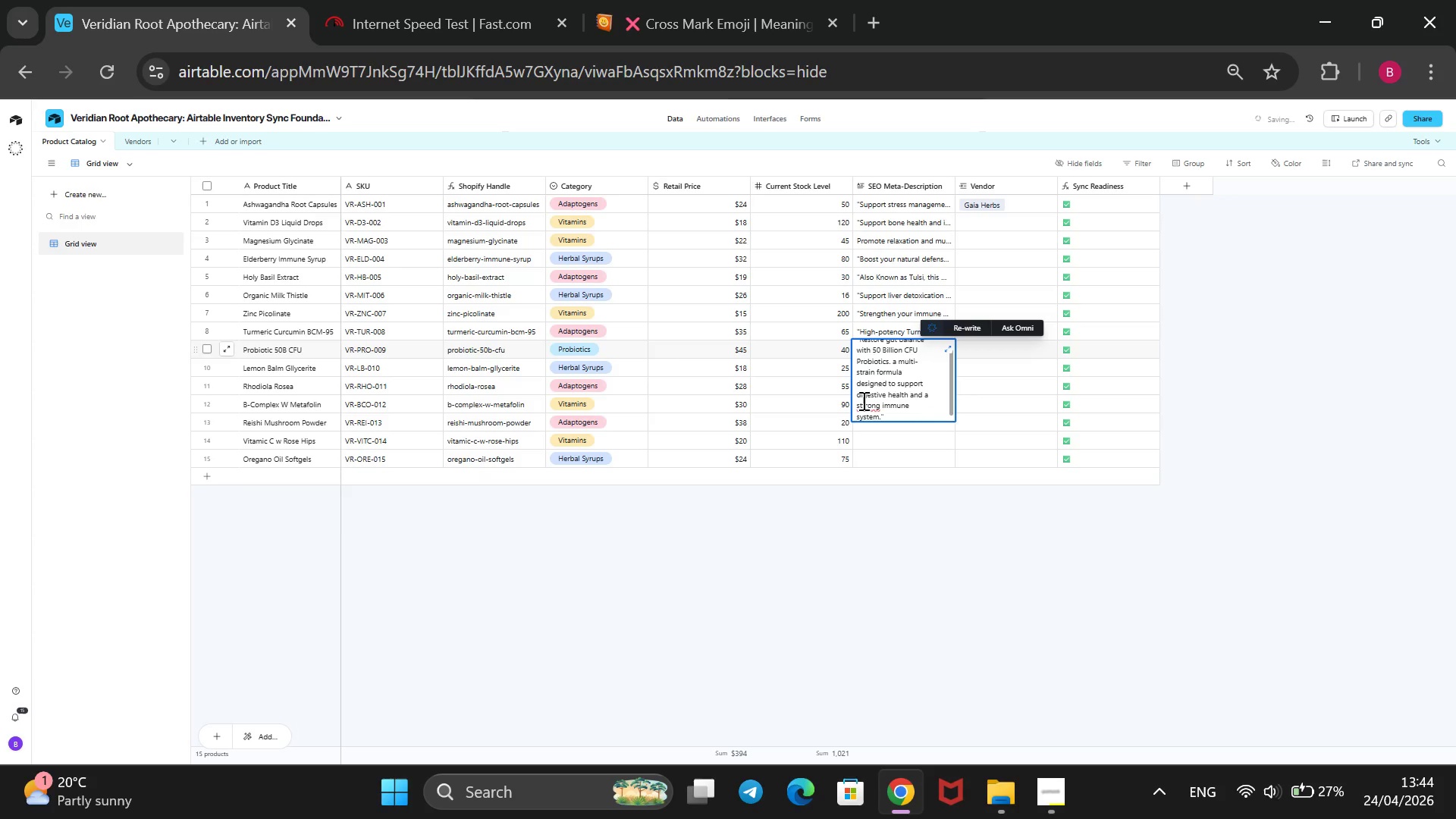 
key(ArrowRight)
 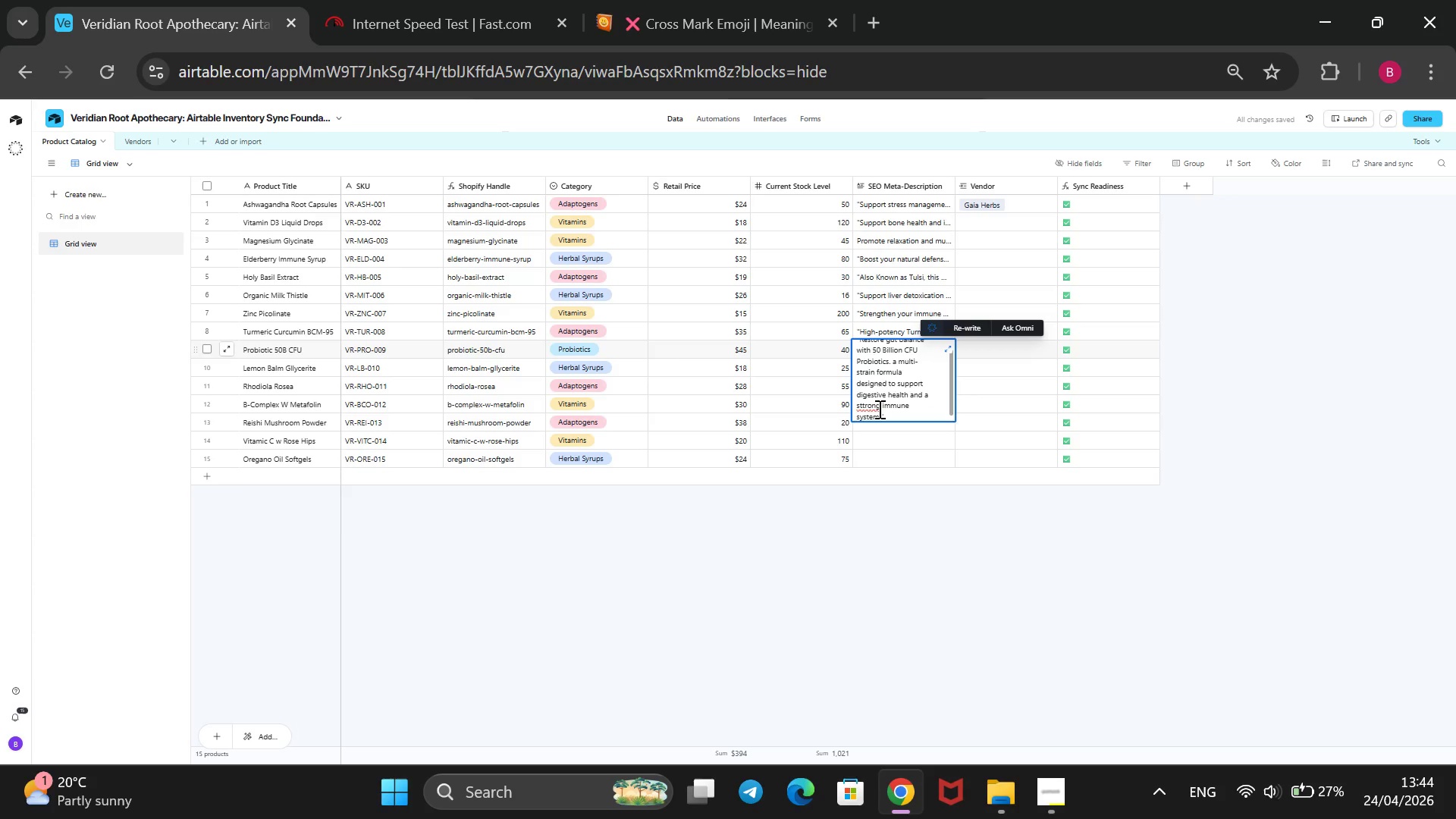 
key(Backspace)
 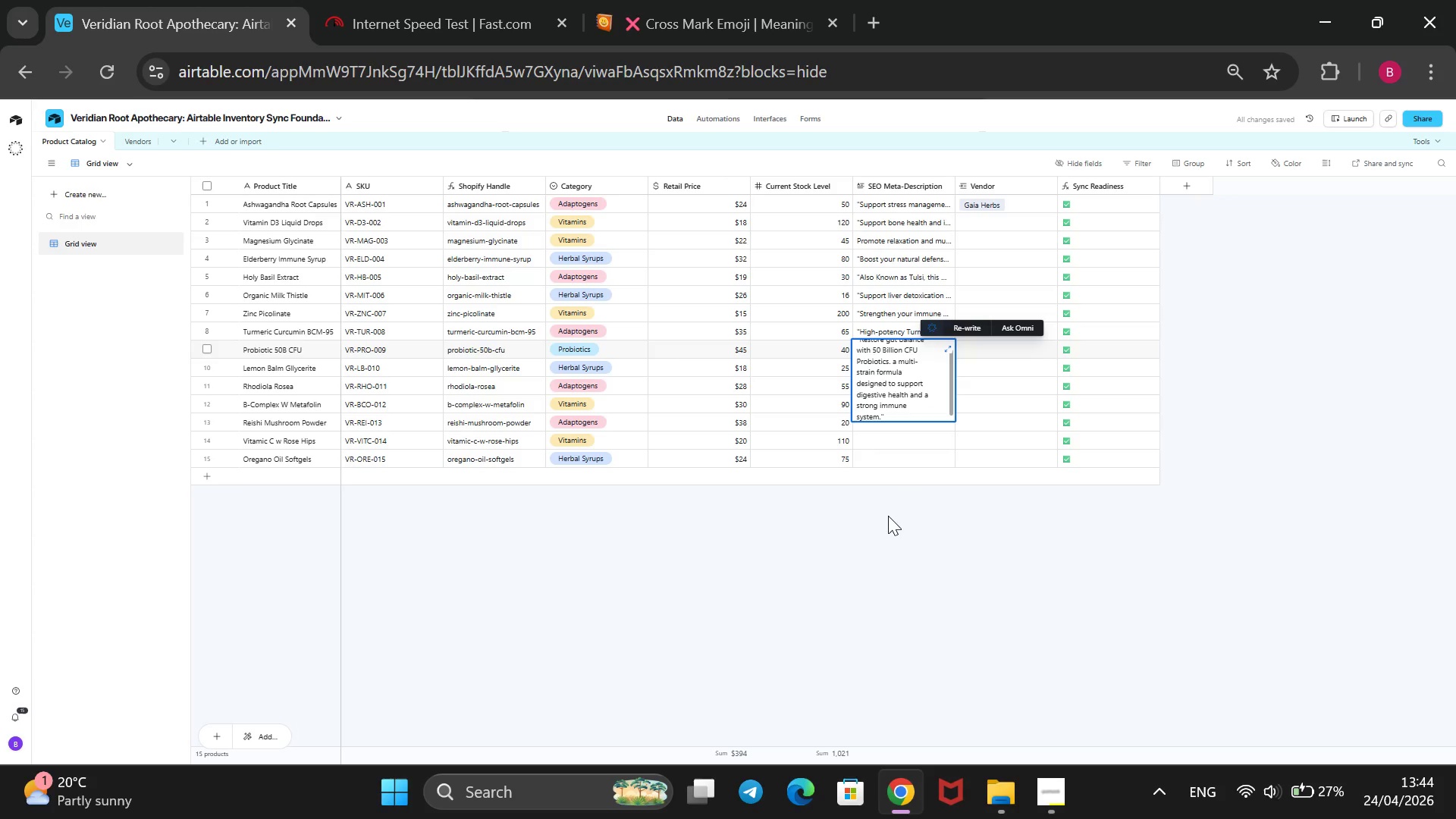 
left_click([886, 522])
 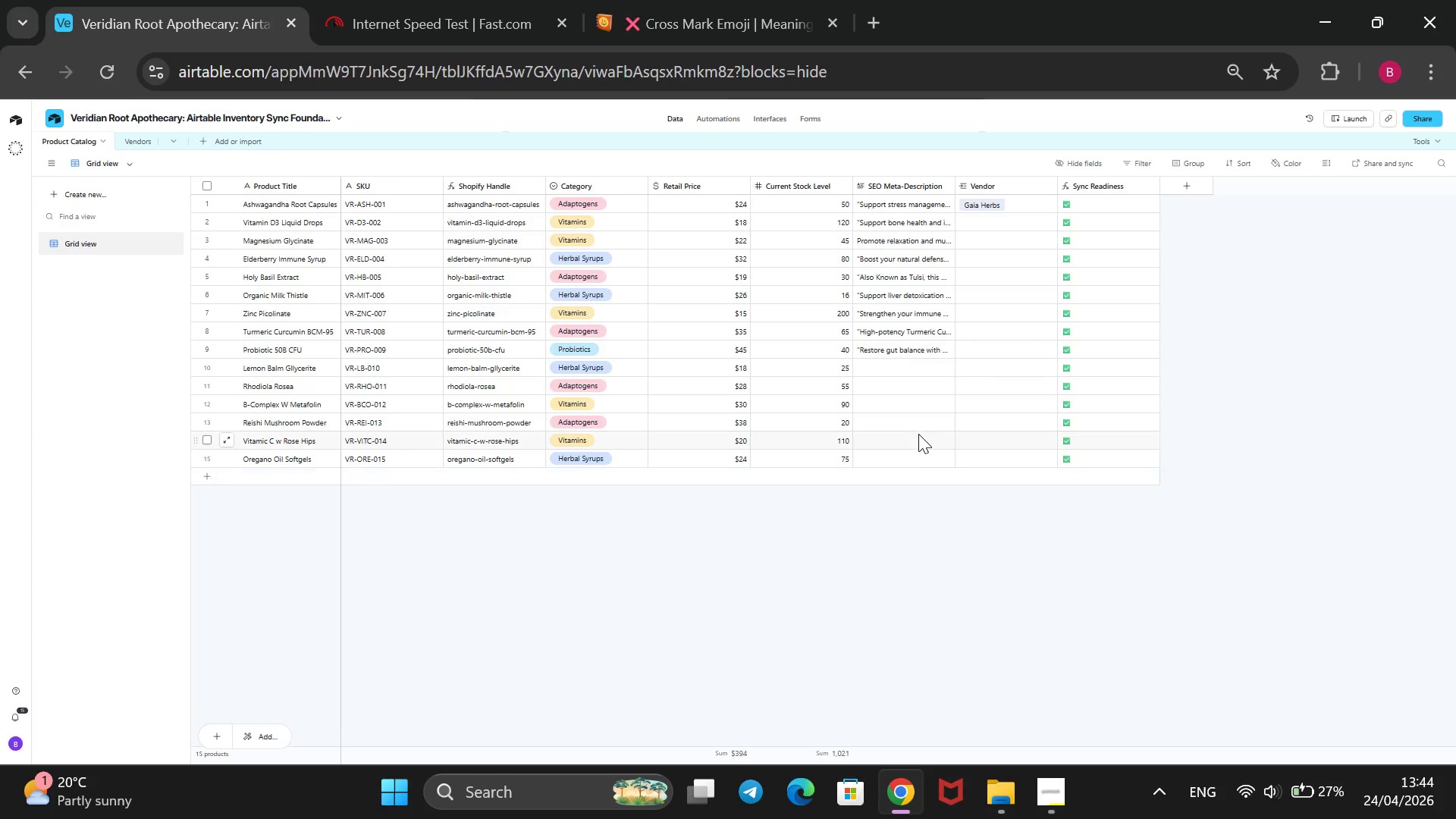 
wait(5.17)
 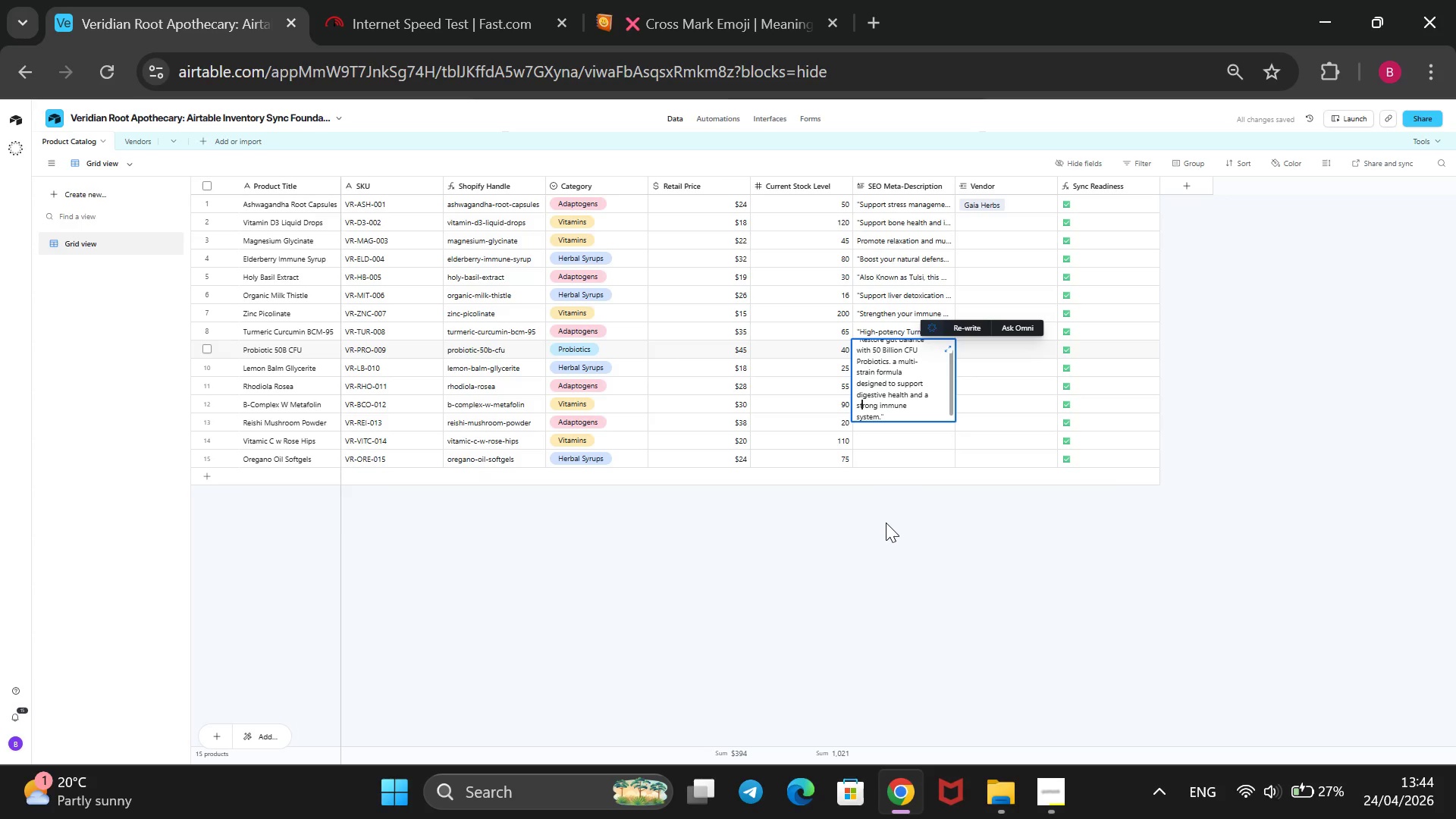 
left_click([898, 367])
 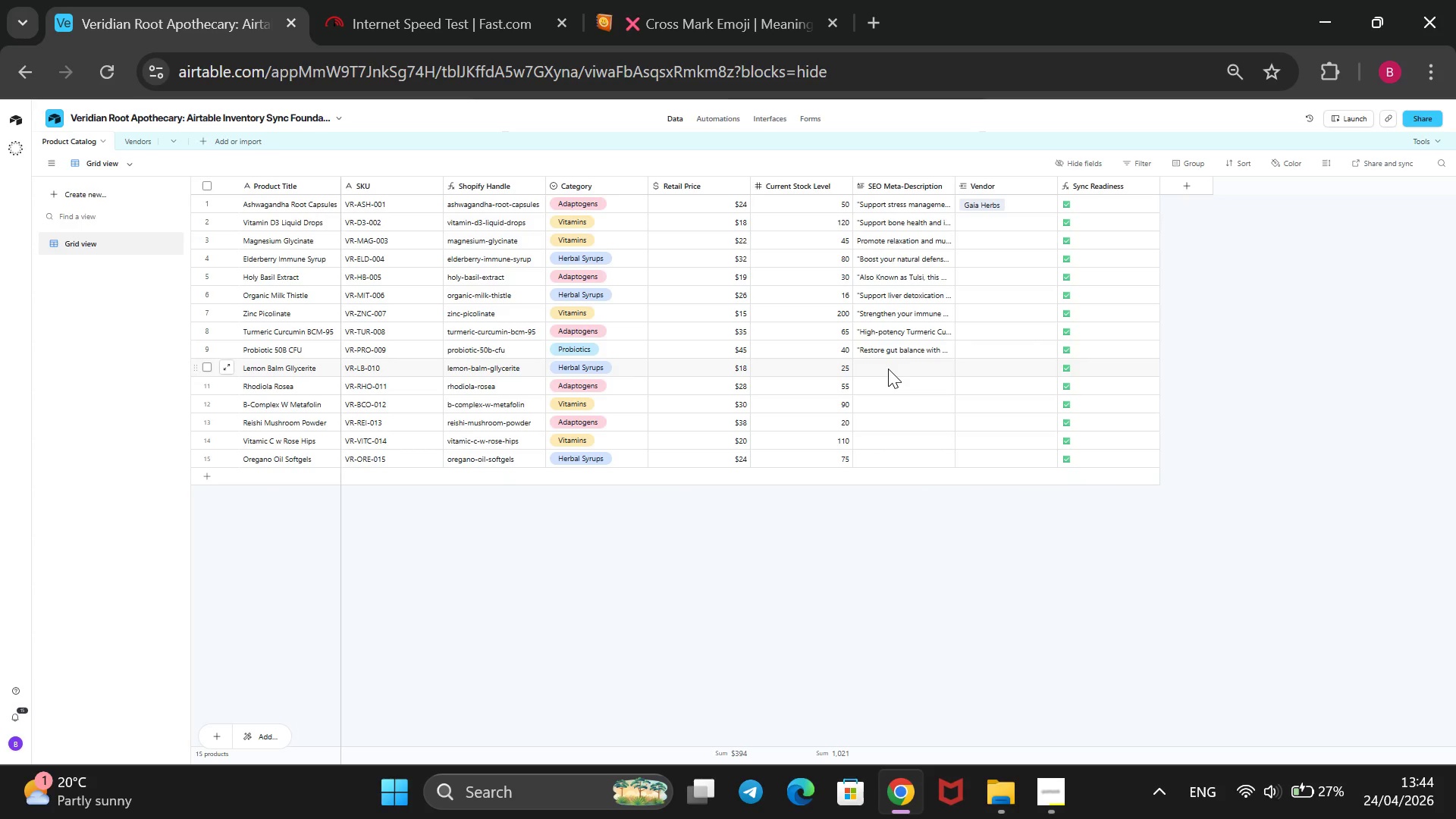 
type(@@)
 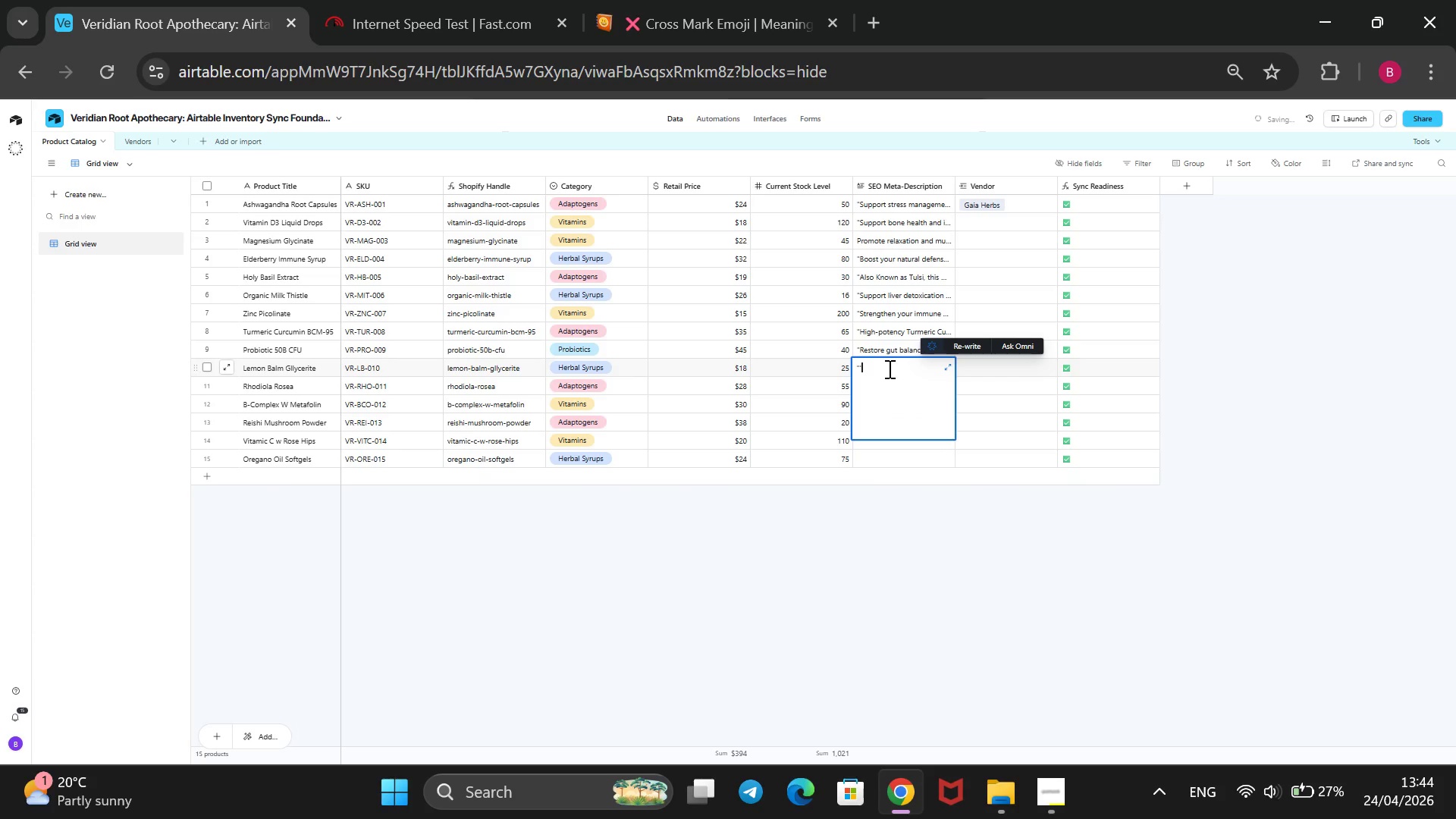 
key(ArrowLeft)
 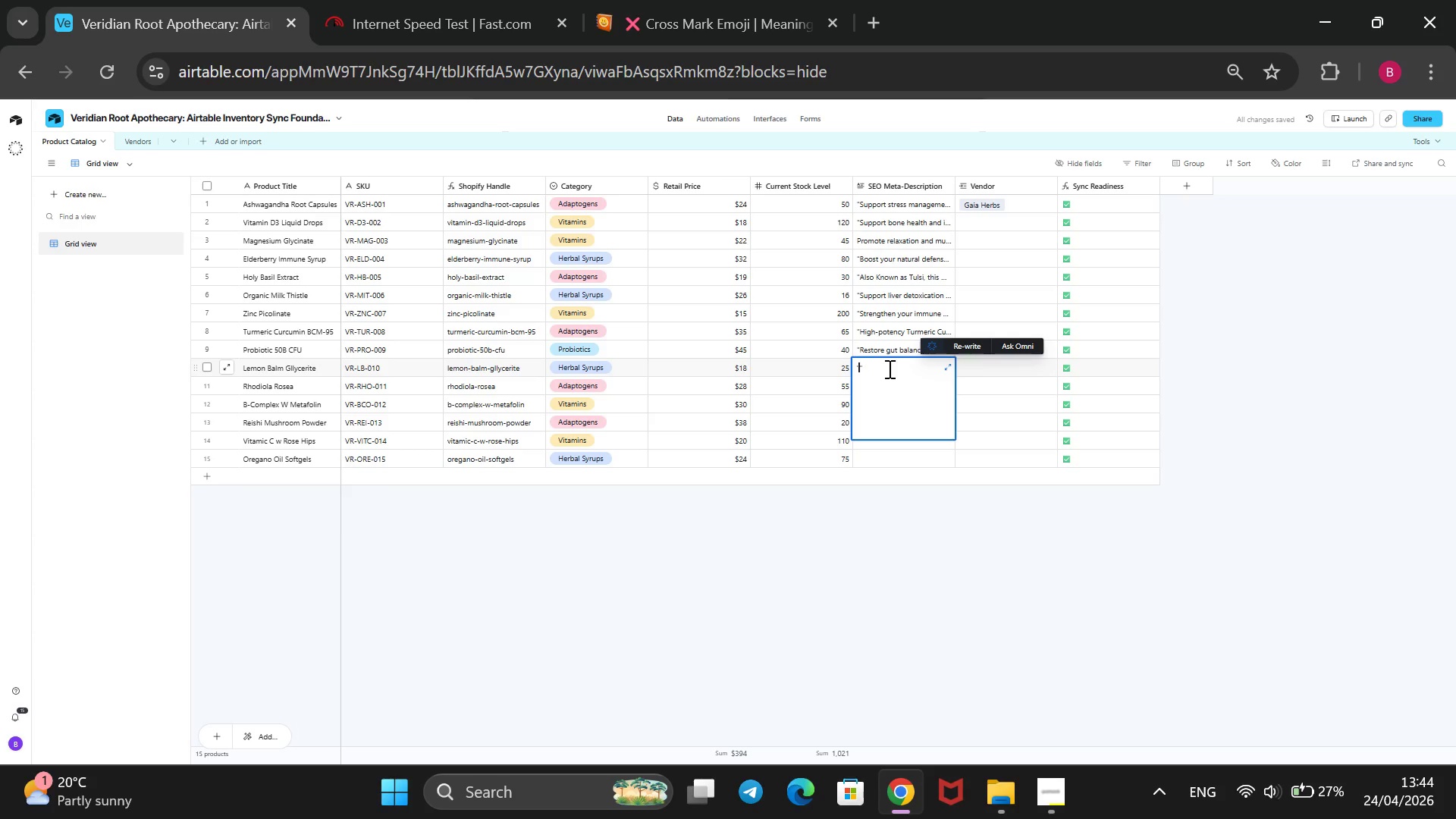 
type(Calm the mind and soothe the nervous system with alchol )
key(Backspace)
type(-free Lemon)
 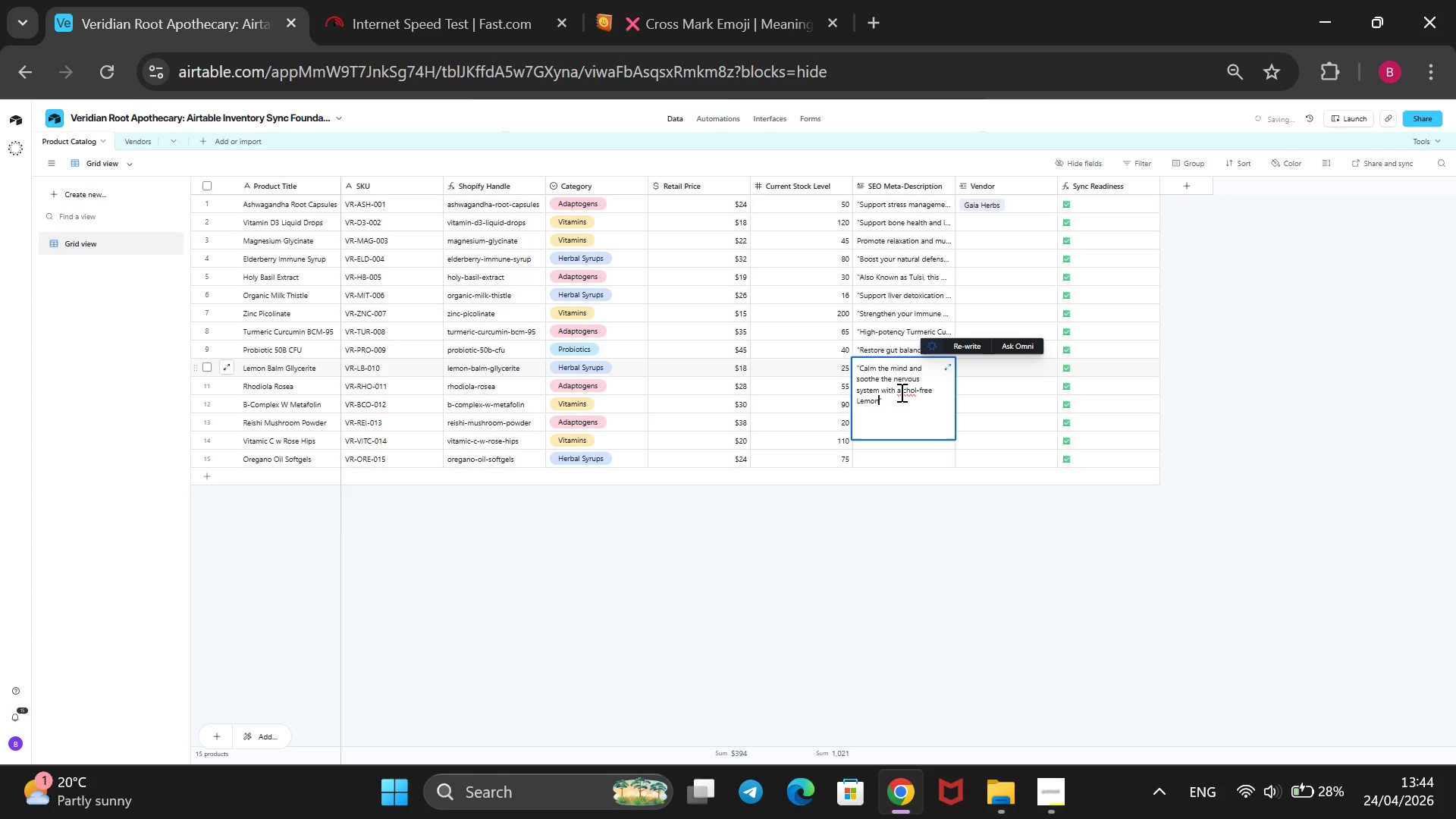 
left_click([903, 391])
 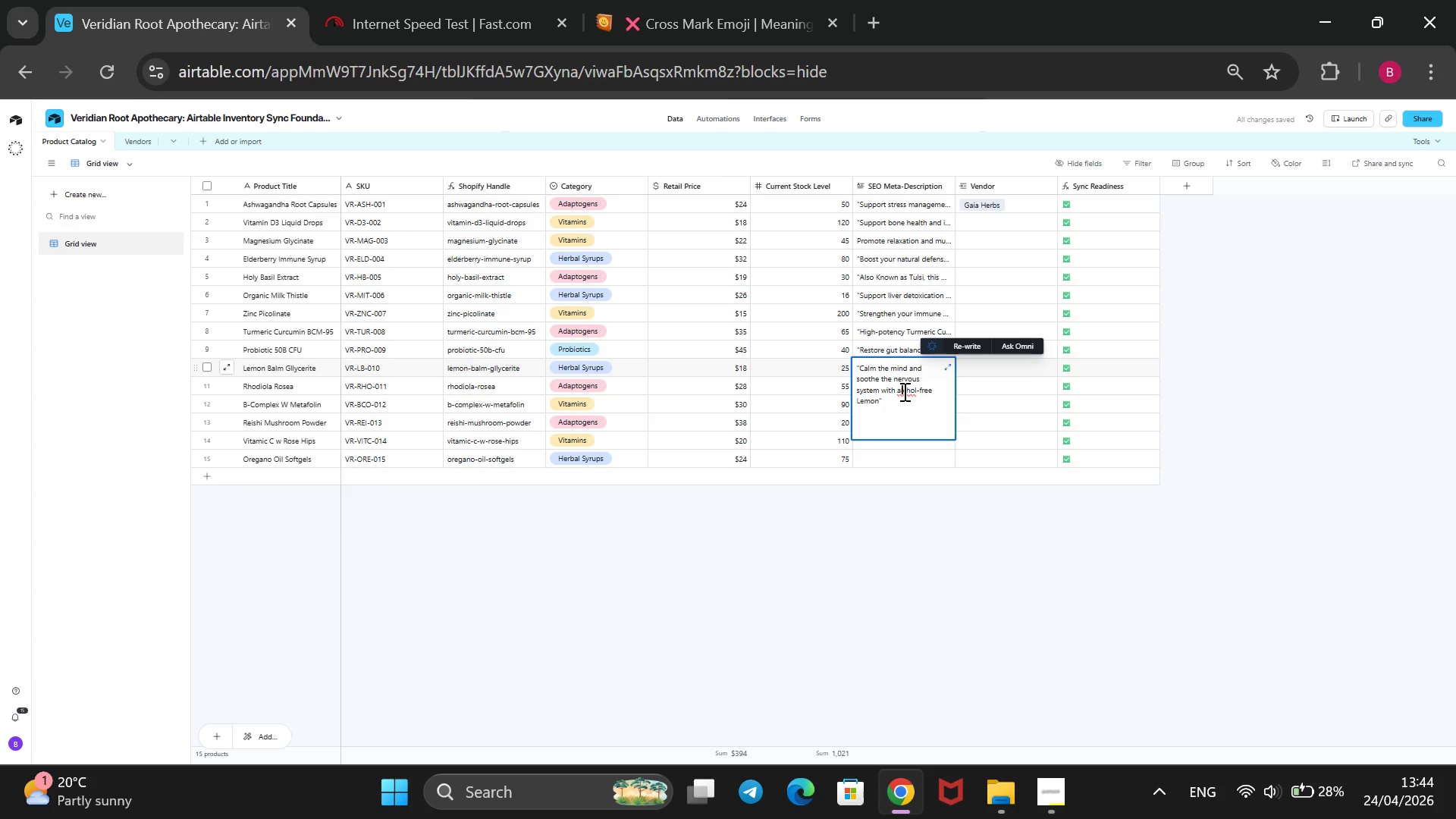 
key(ArrowRight)
 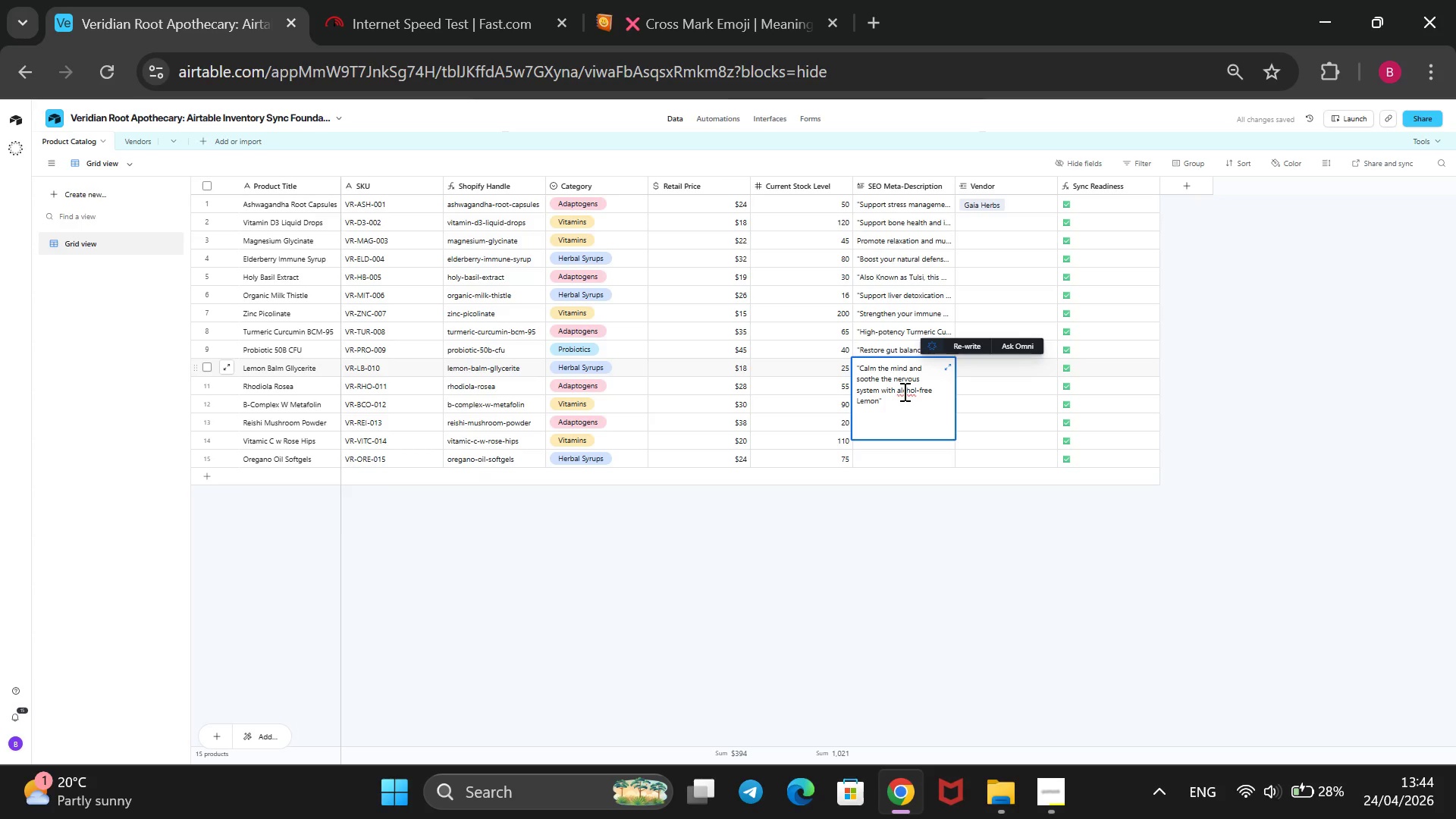 
key(O)
 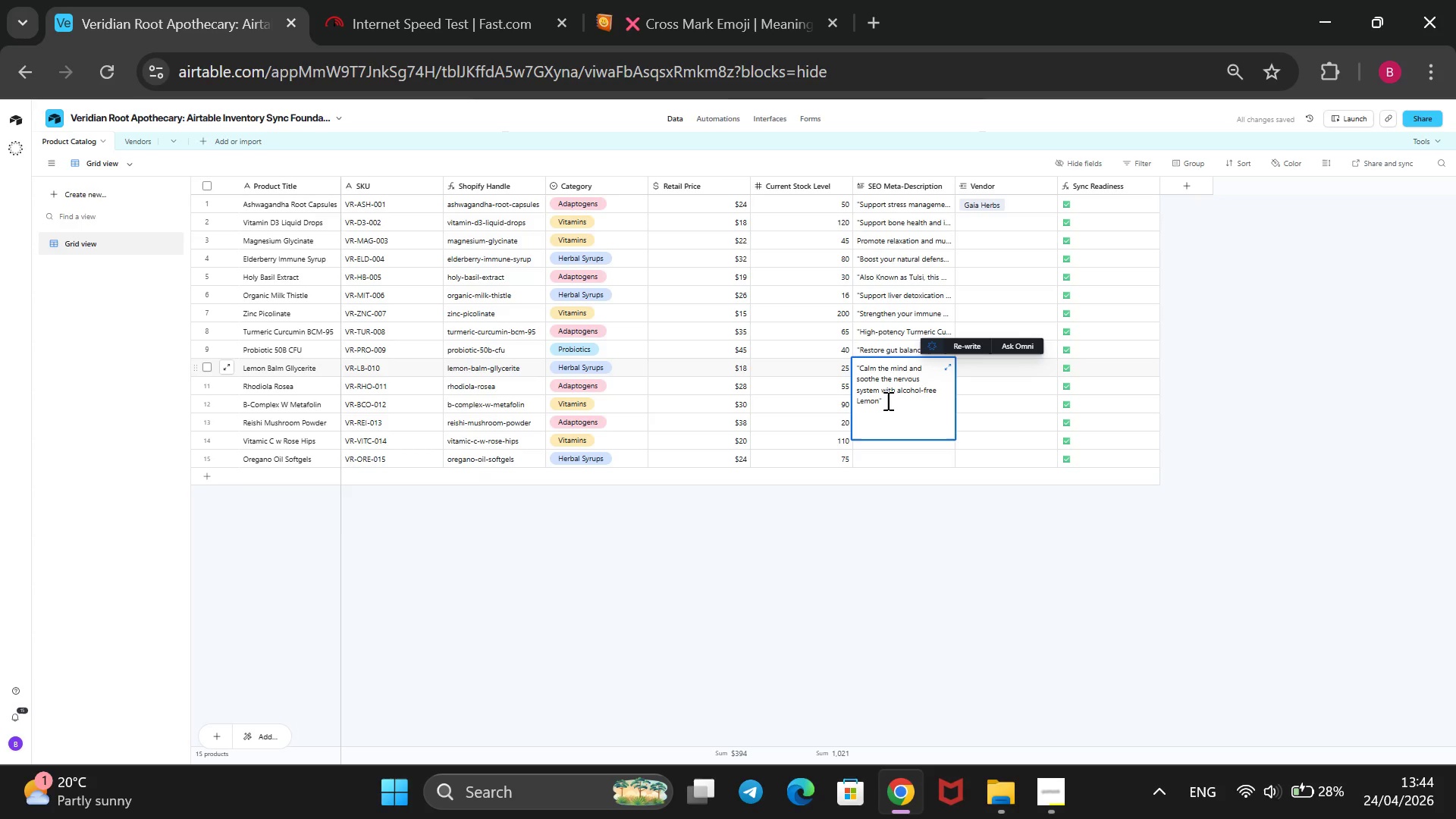 
left_click([883, 400])
 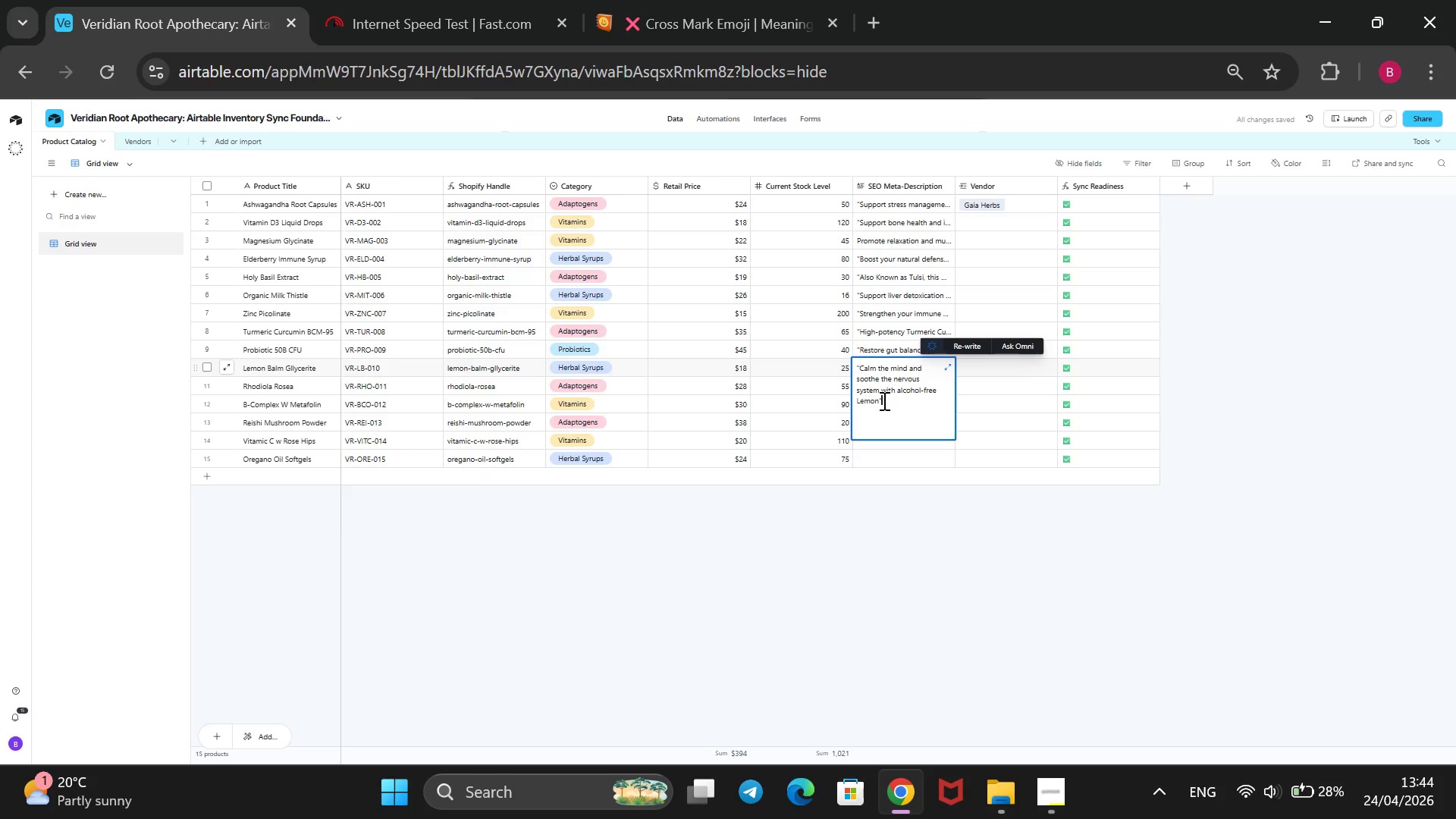 
key(ArrowLeft)
 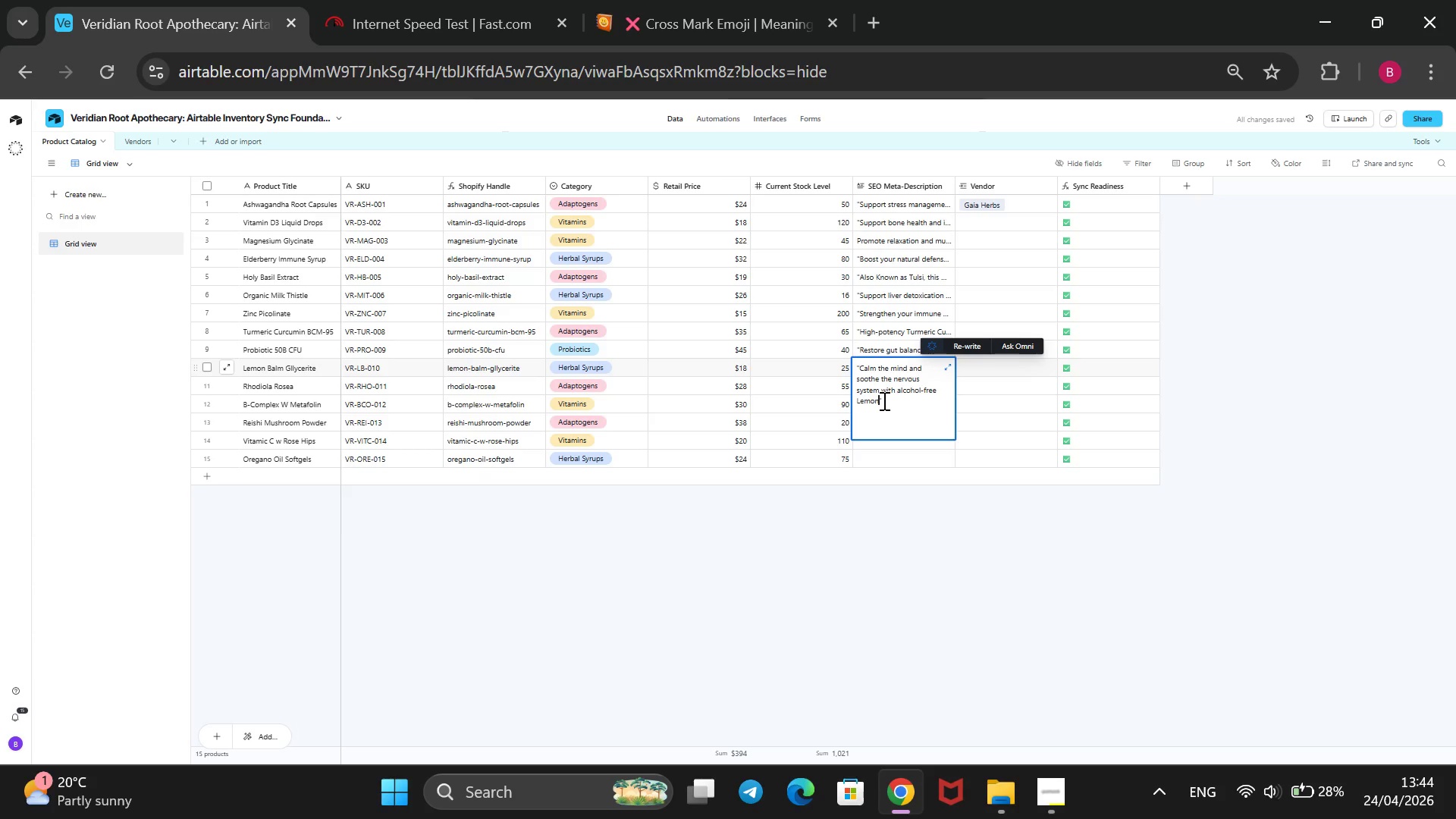 
type( BAL)
key(Backspace)
key(Backspace)
key(Backspace)
type(Balm)
 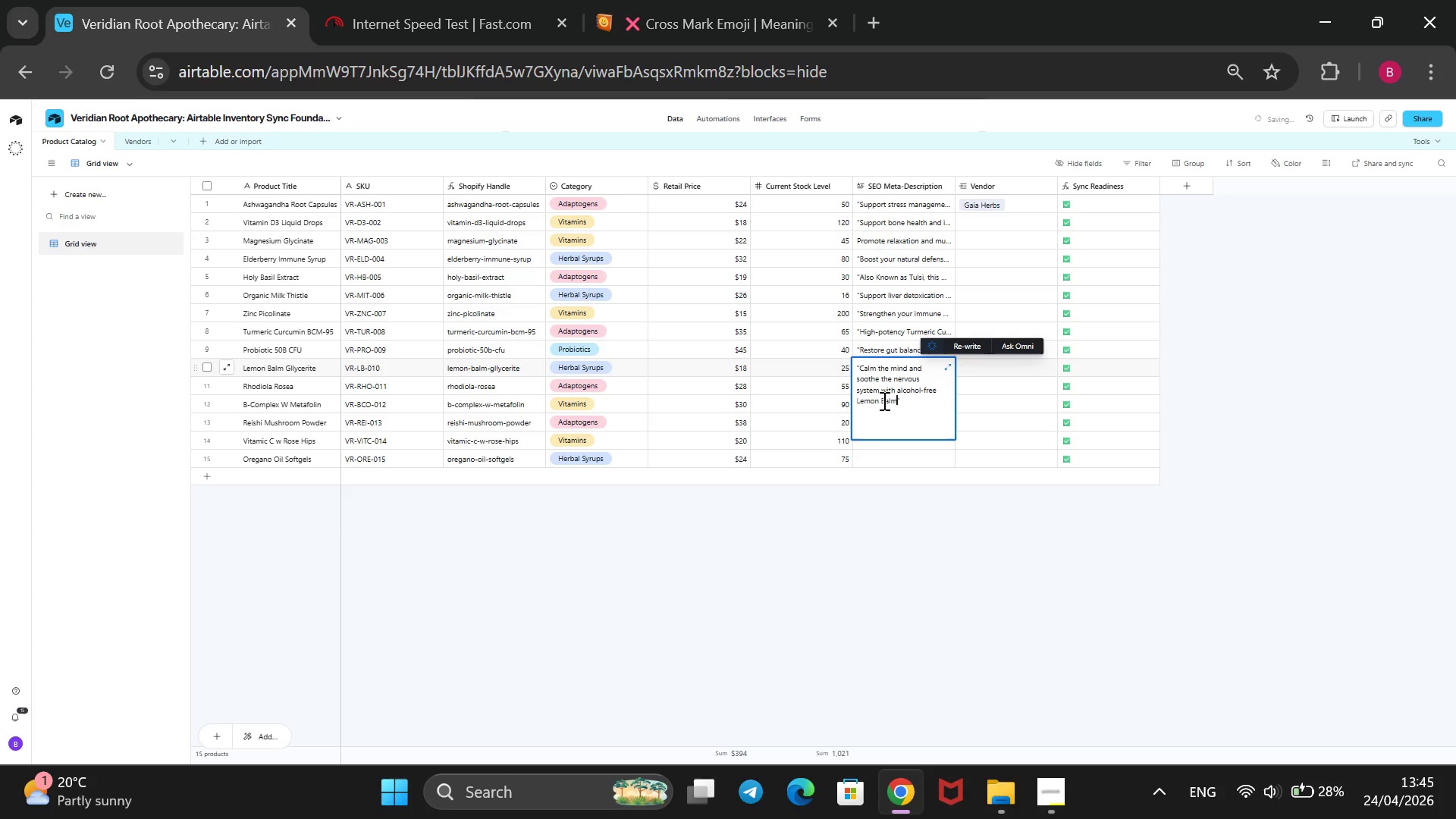 
wait(10.45)
 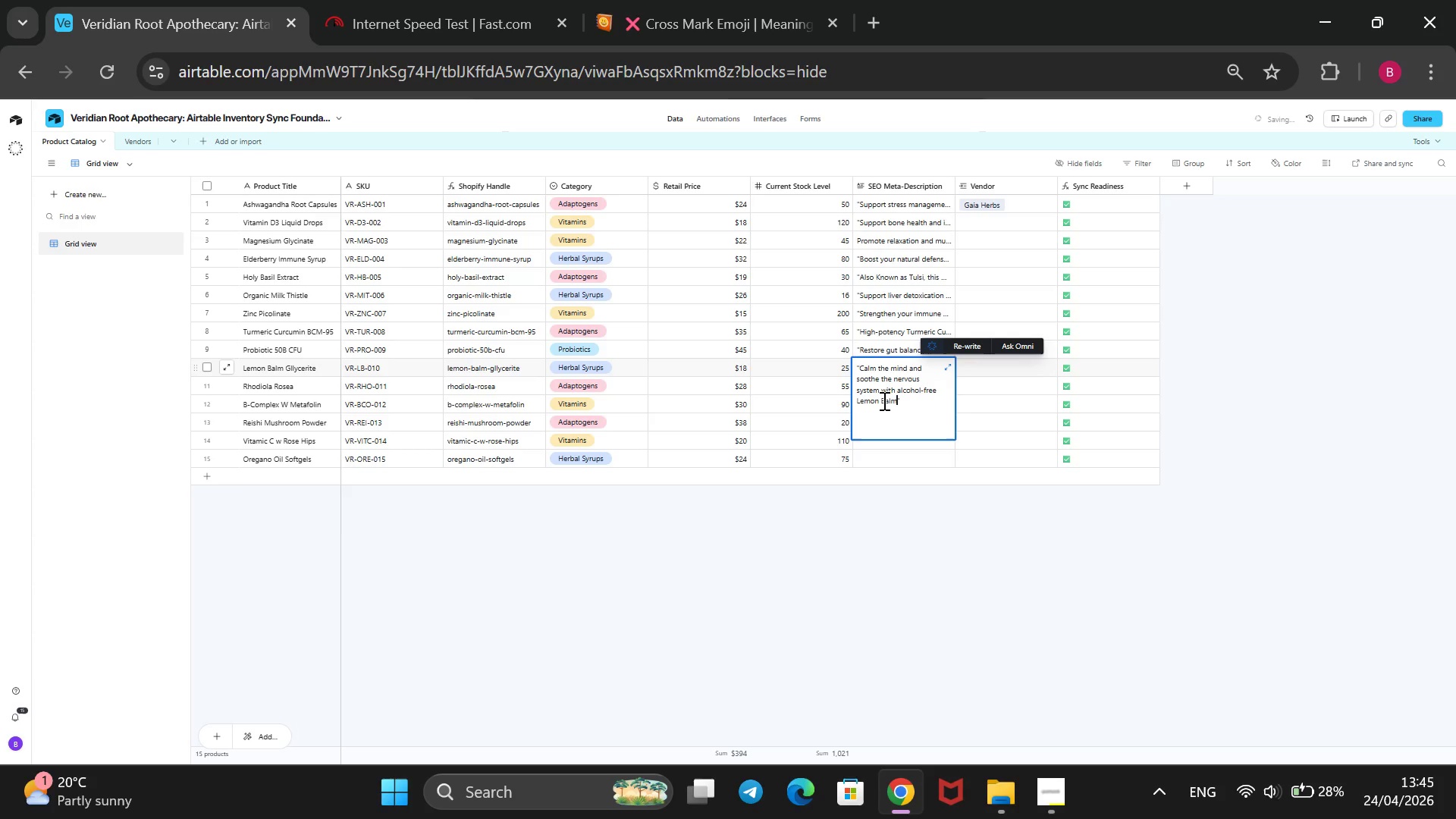 
type( Glycerite. Gentle Her)
key(Backspace)
key(Backspace)
type(=)
 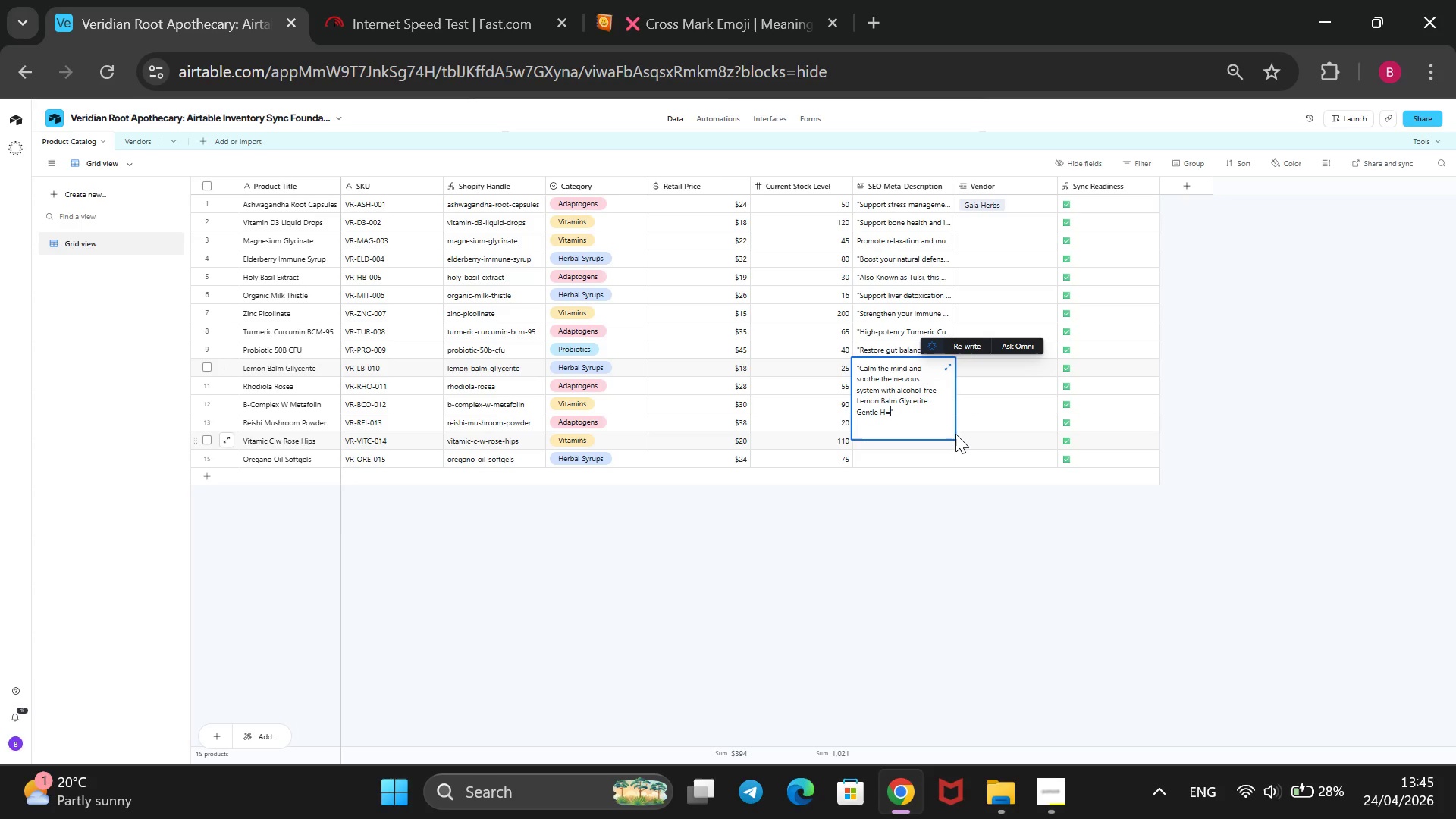 
key(Backspace)
key(Backspace)
type(herbal support for stress relief and restful sleep.)
 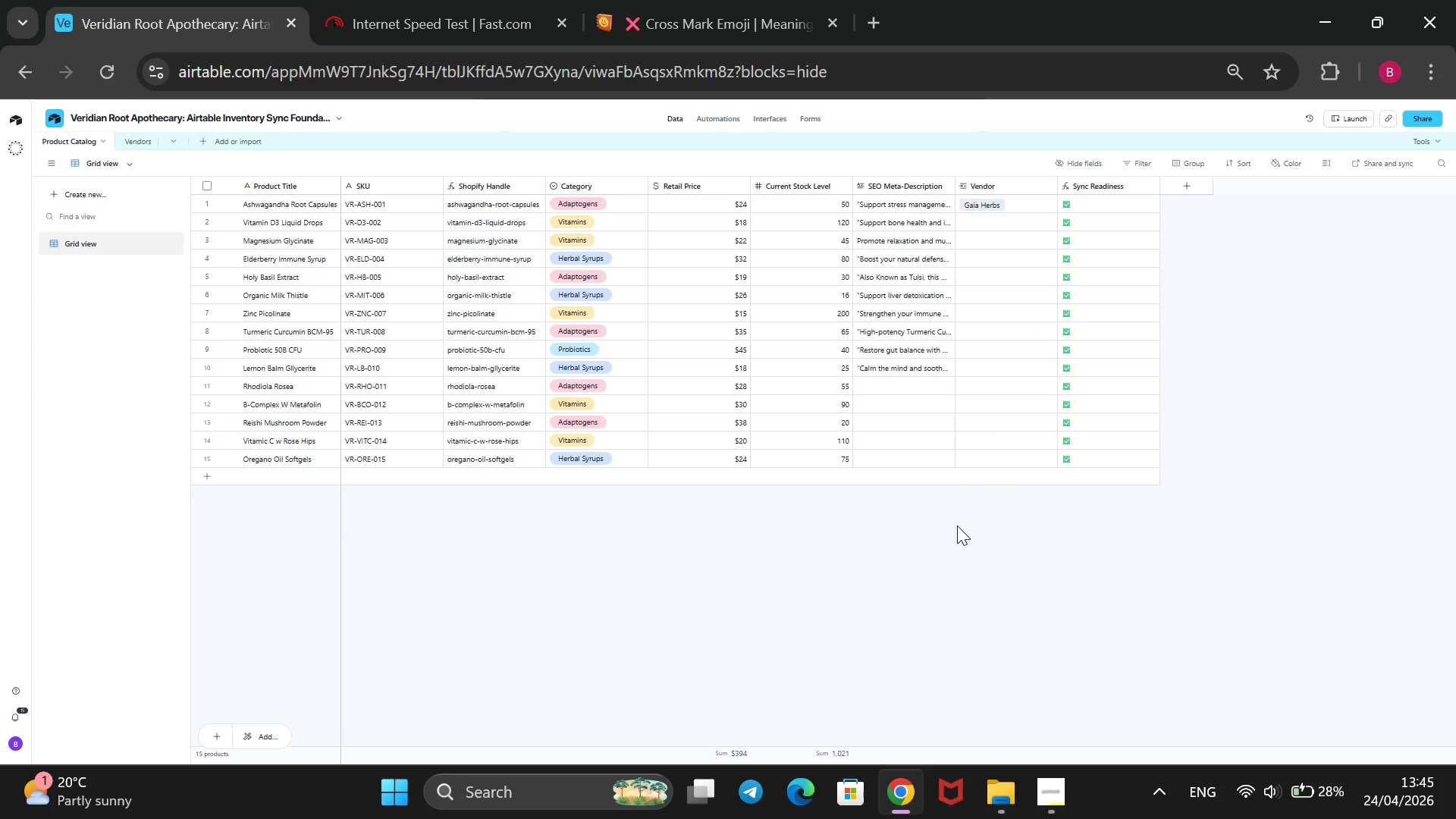 
left_click([907, 378])
 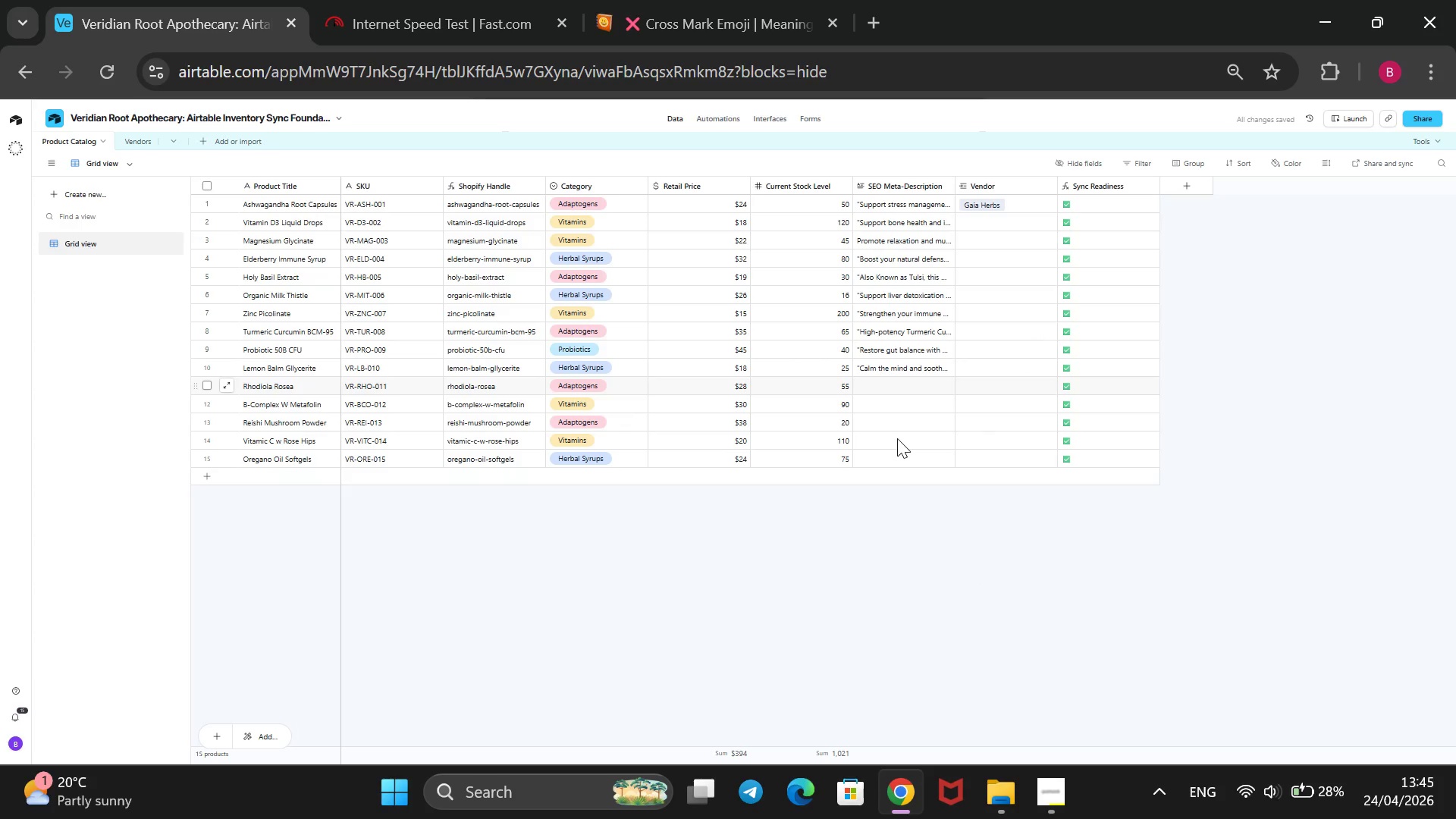 
type(@@)
 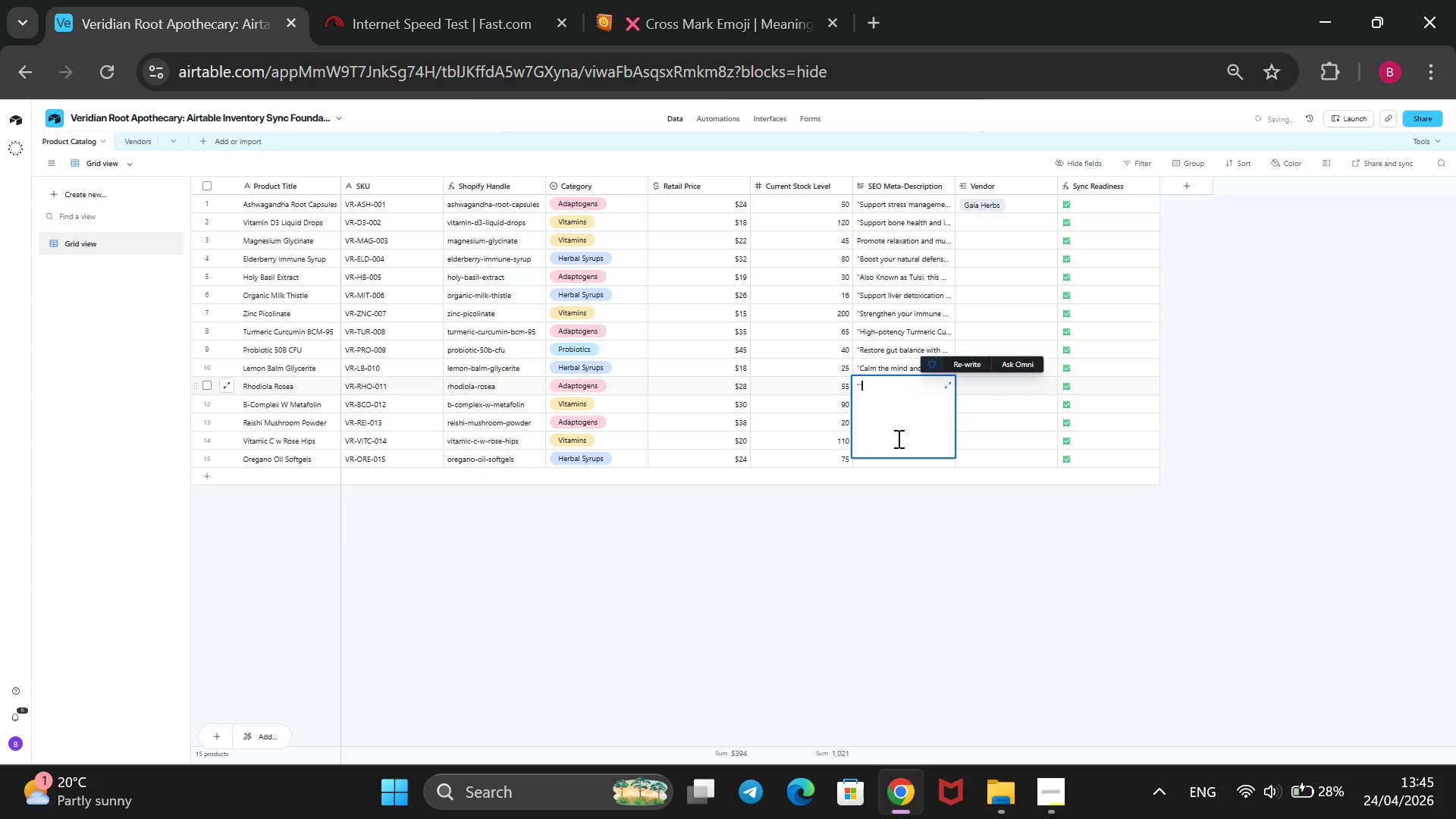 
key(ArrowLeft)
 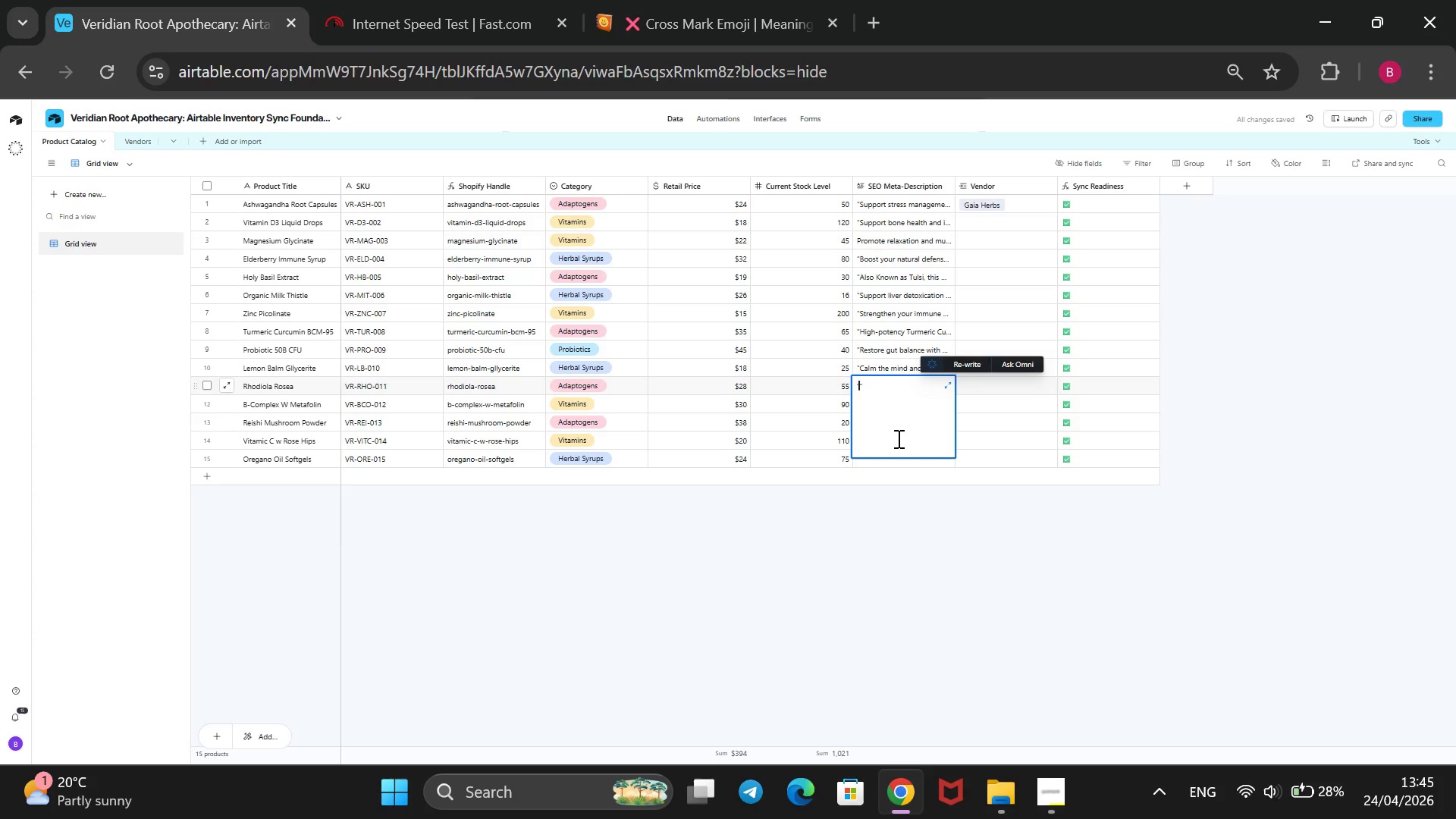 
type(FI)
key(Backspace)
type(ight fatigue and enahce )
 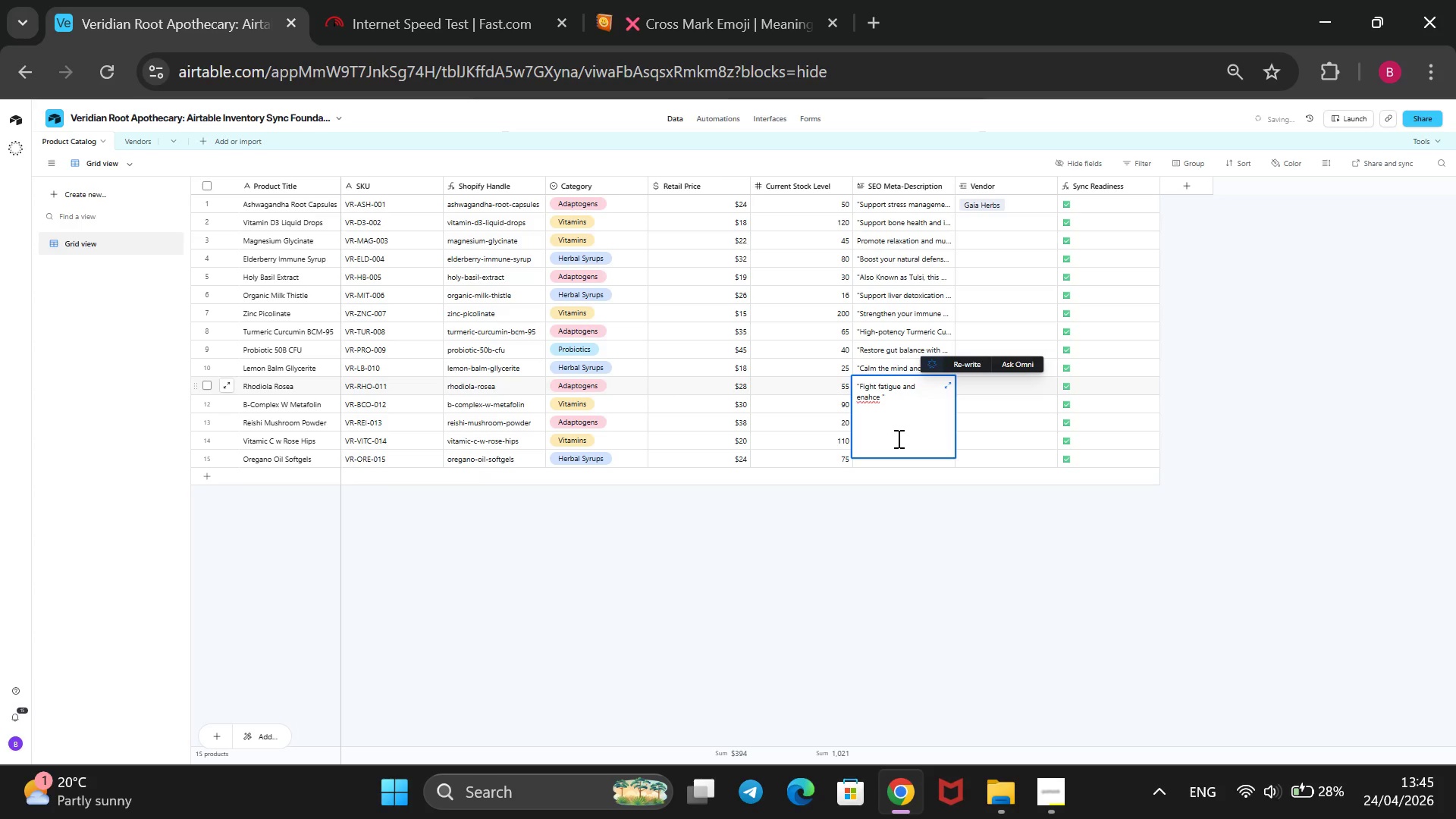 
key(ArrowLeft)
 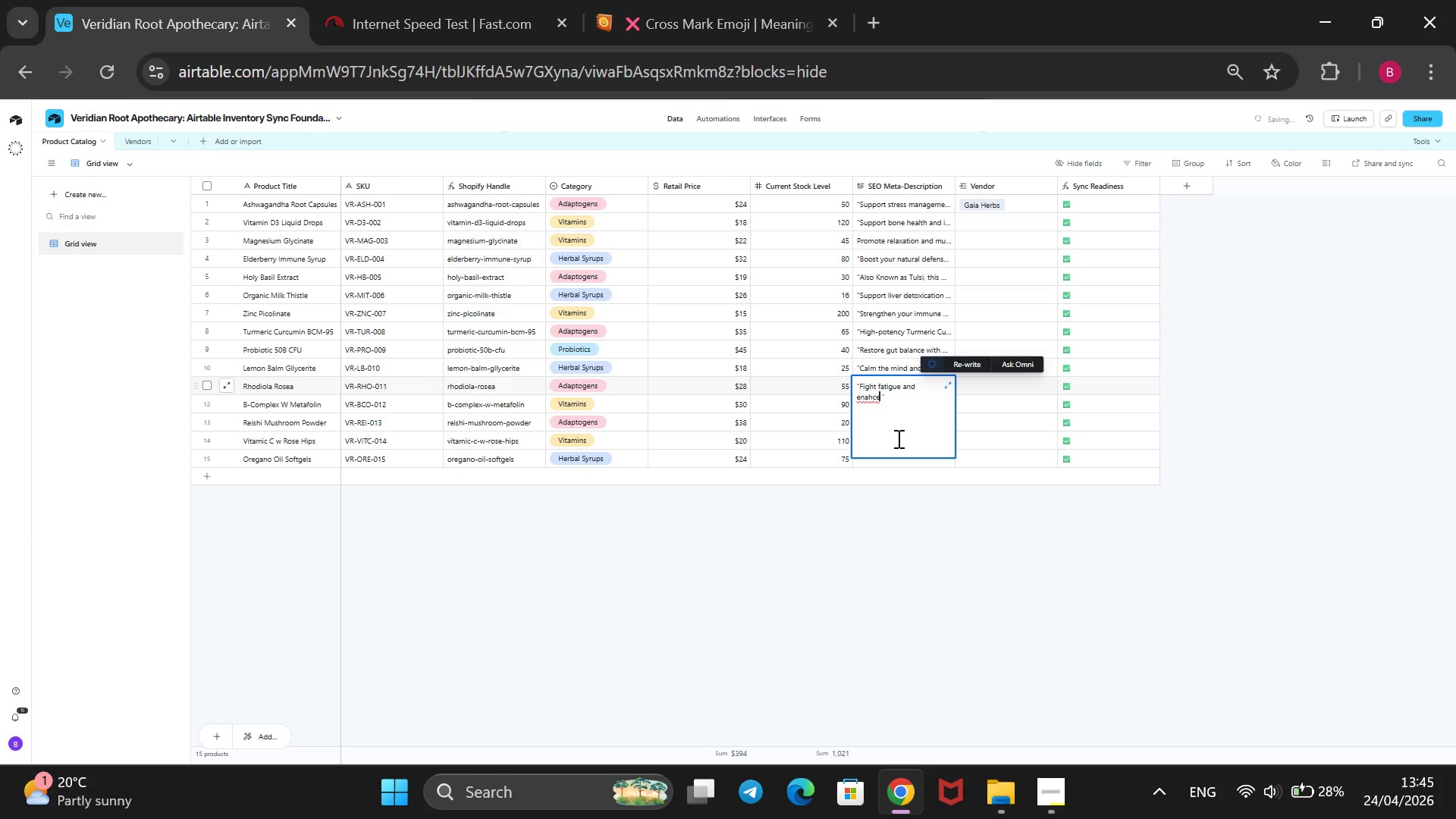 
key(ArrowLeft)
 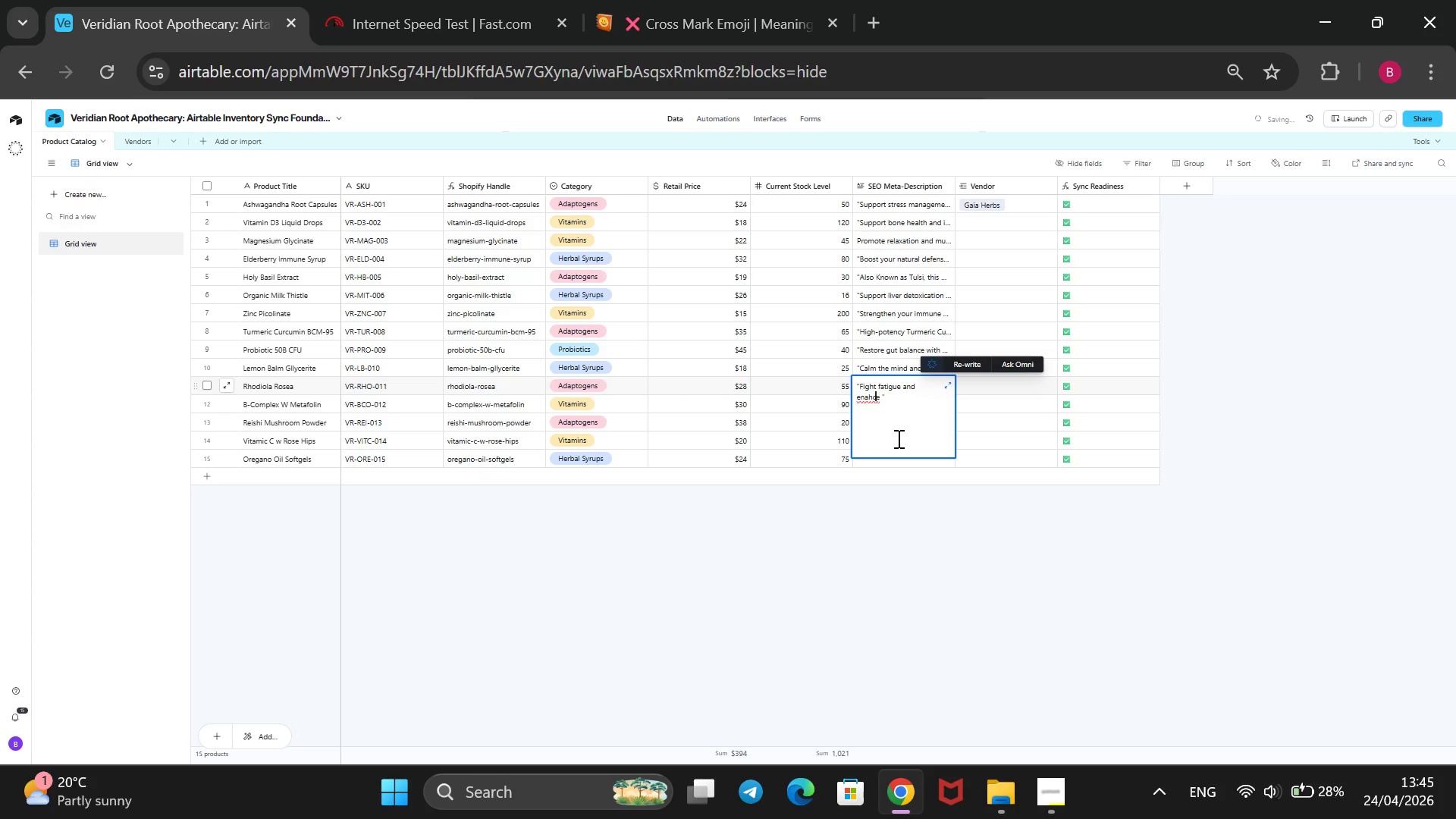 
key(ArrowLeft)
 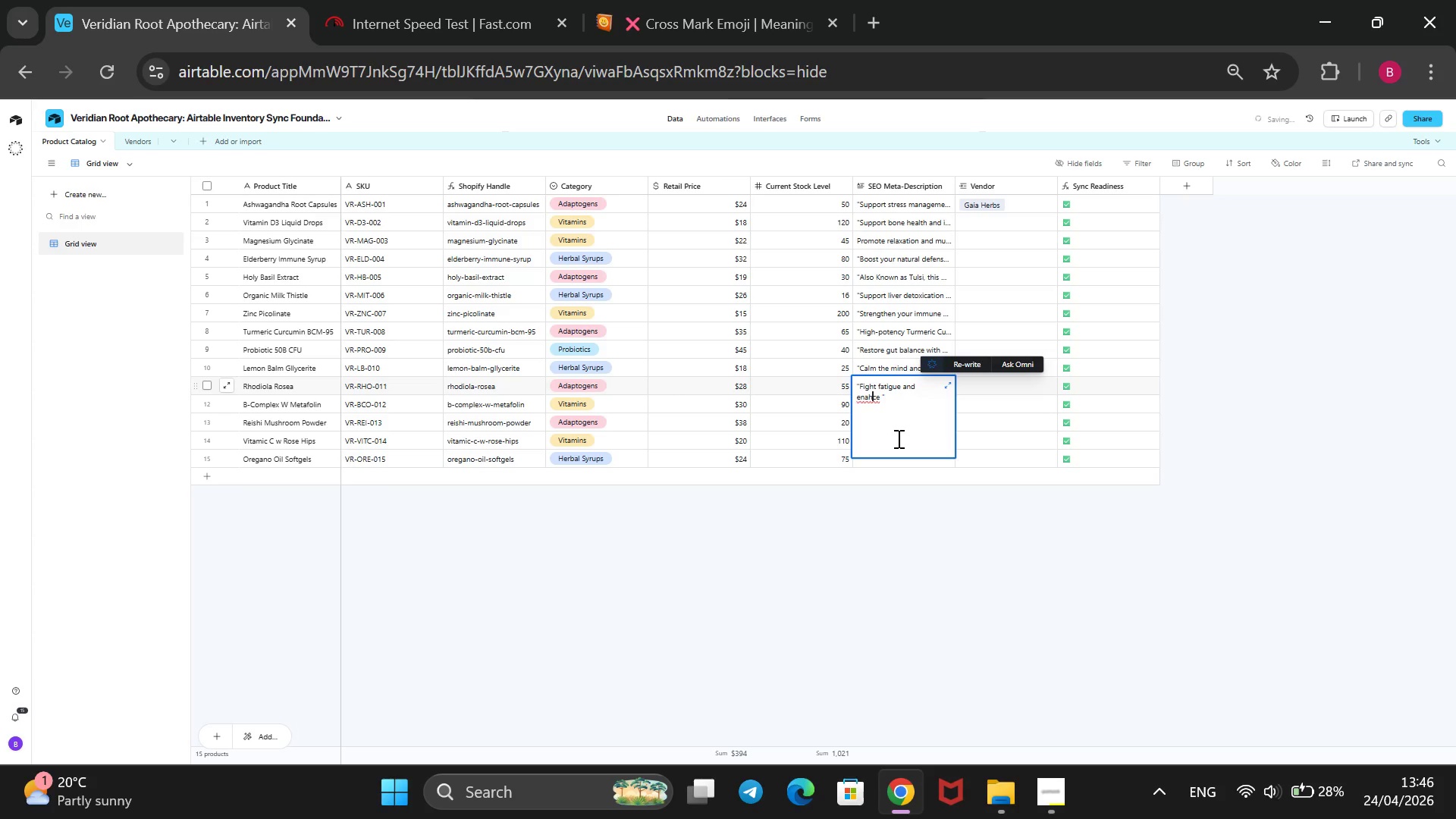 
key(ArrowLeft)
 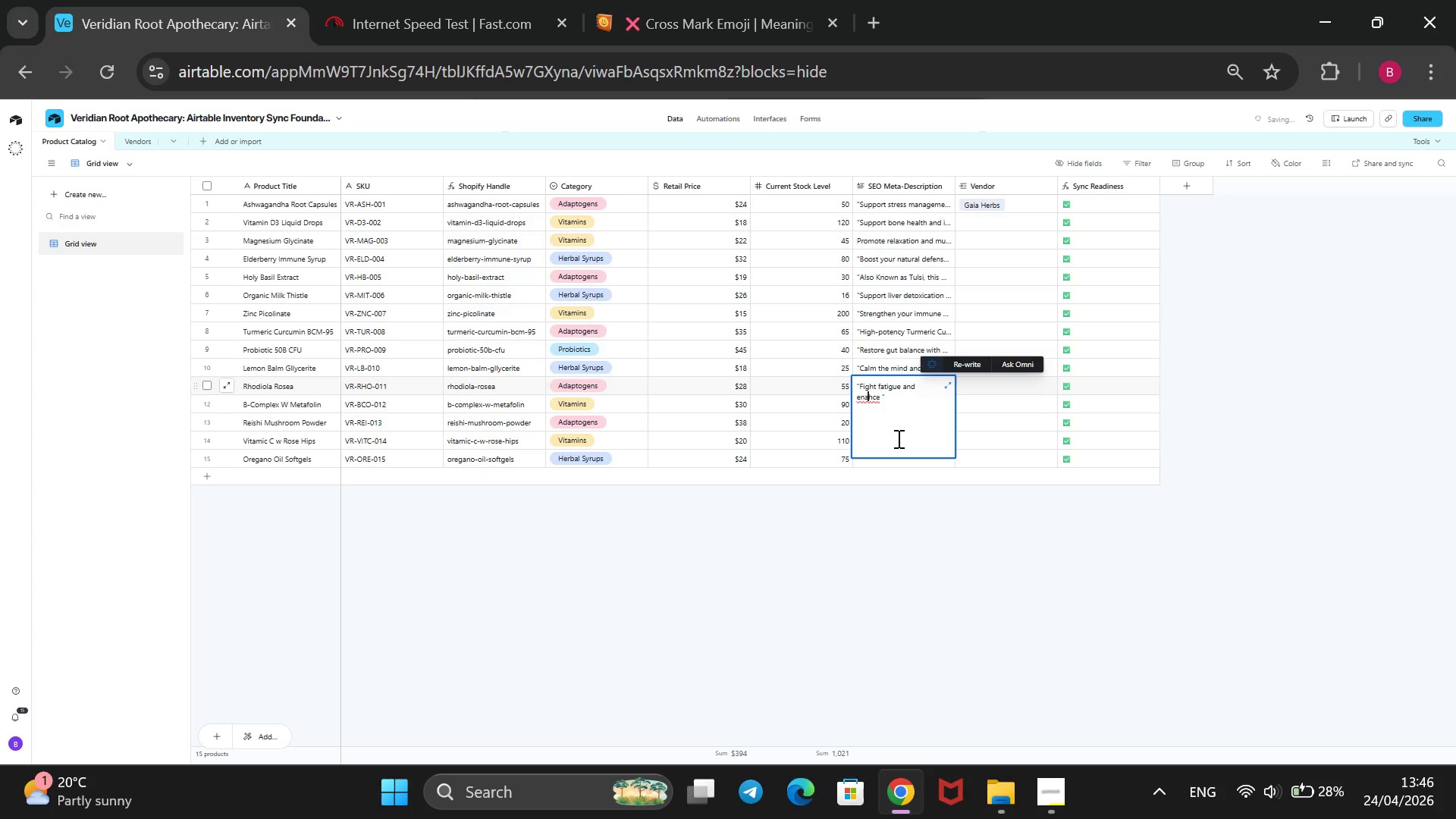 
key(Backspace)
 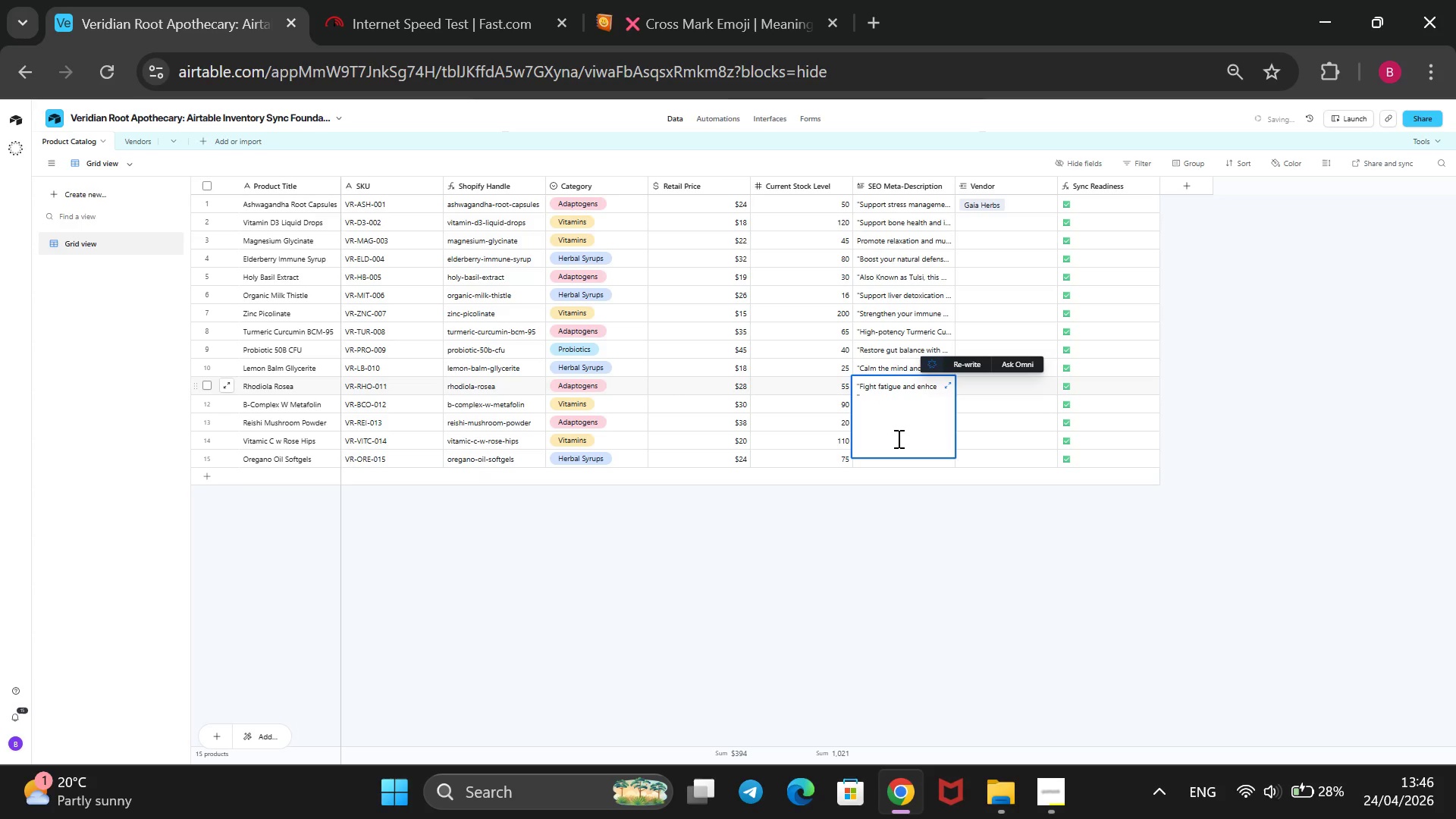 
key(ArrowRight)
 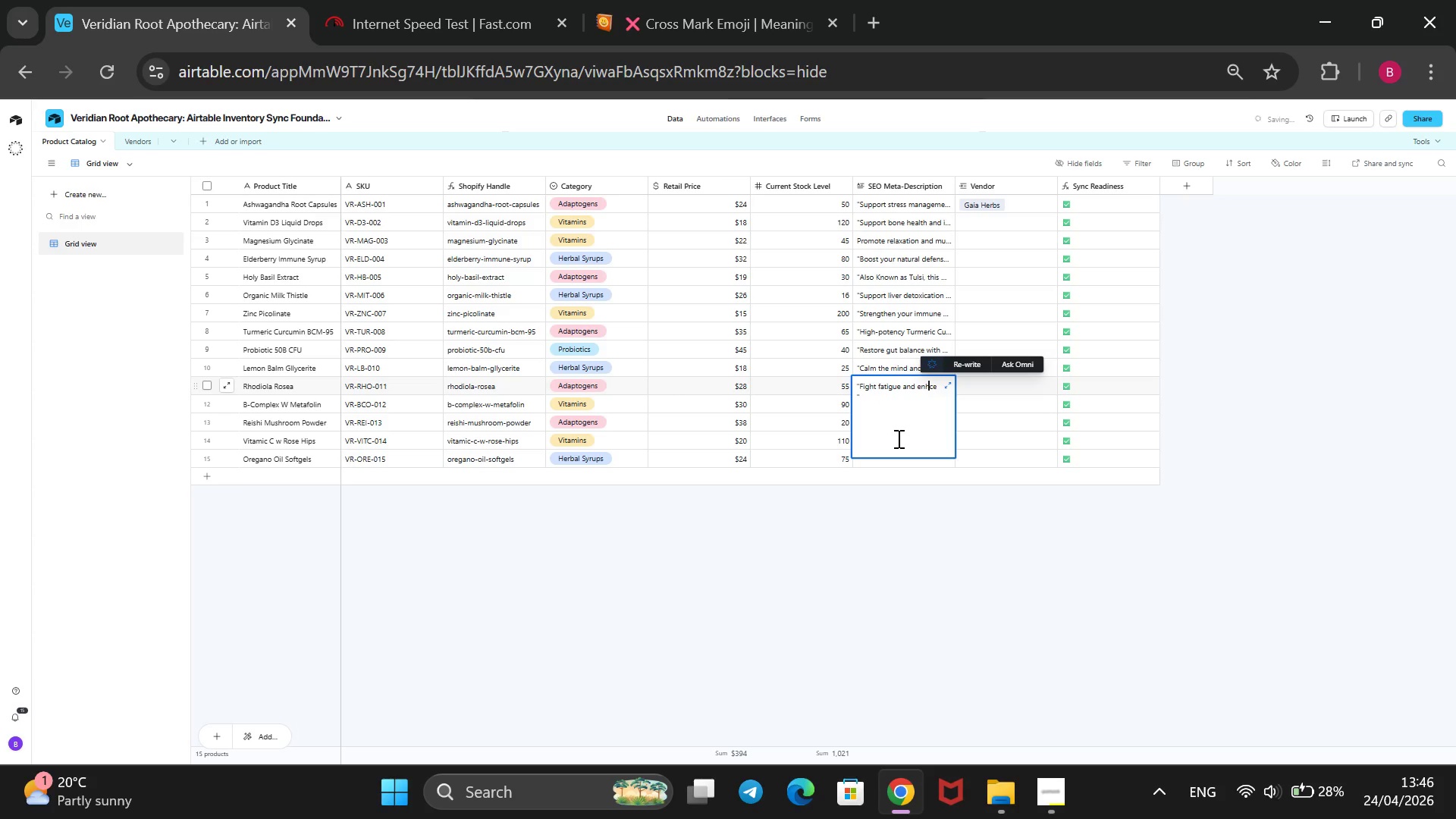 
type(an)
 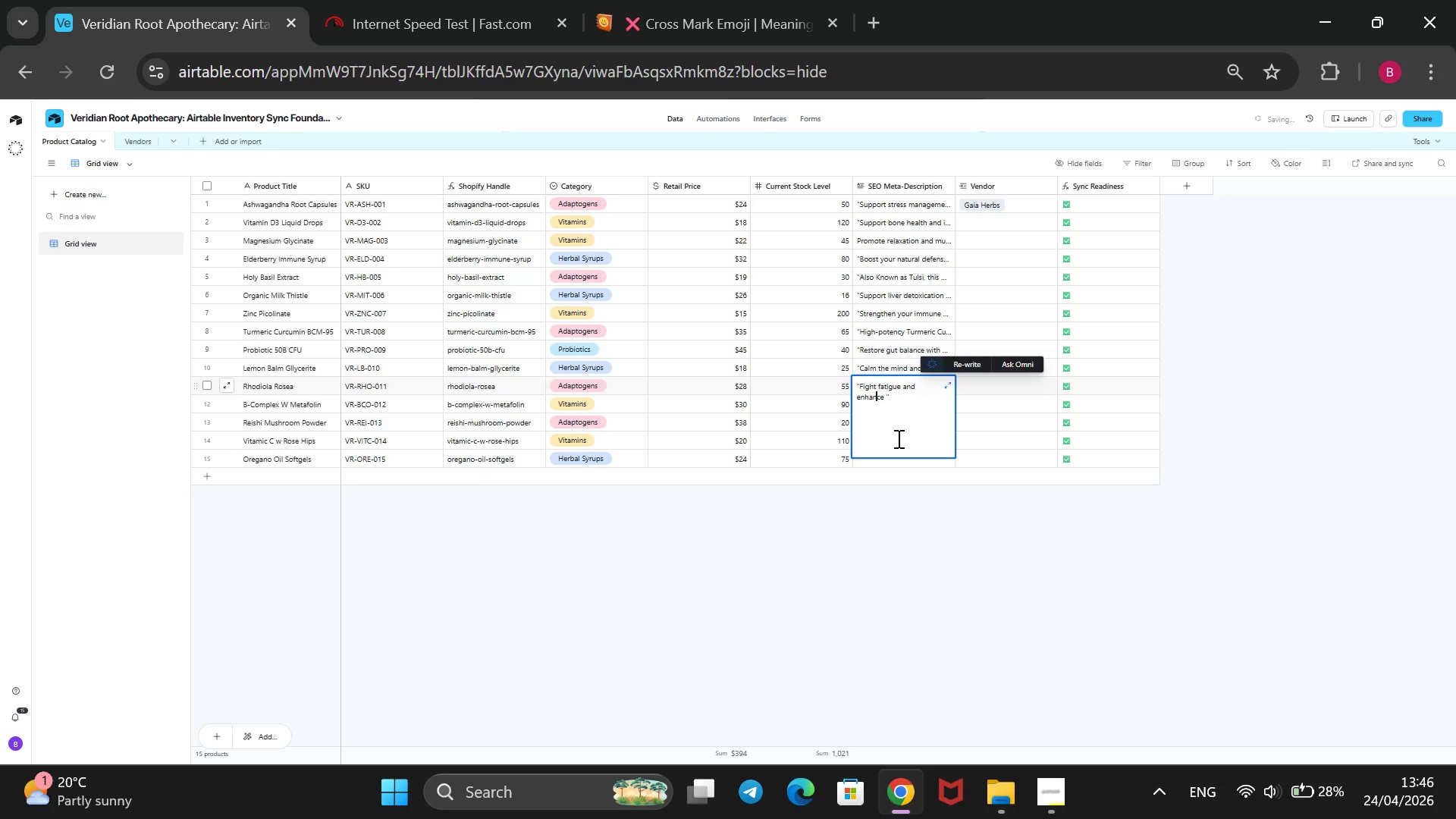 
key(ArrowRight)
 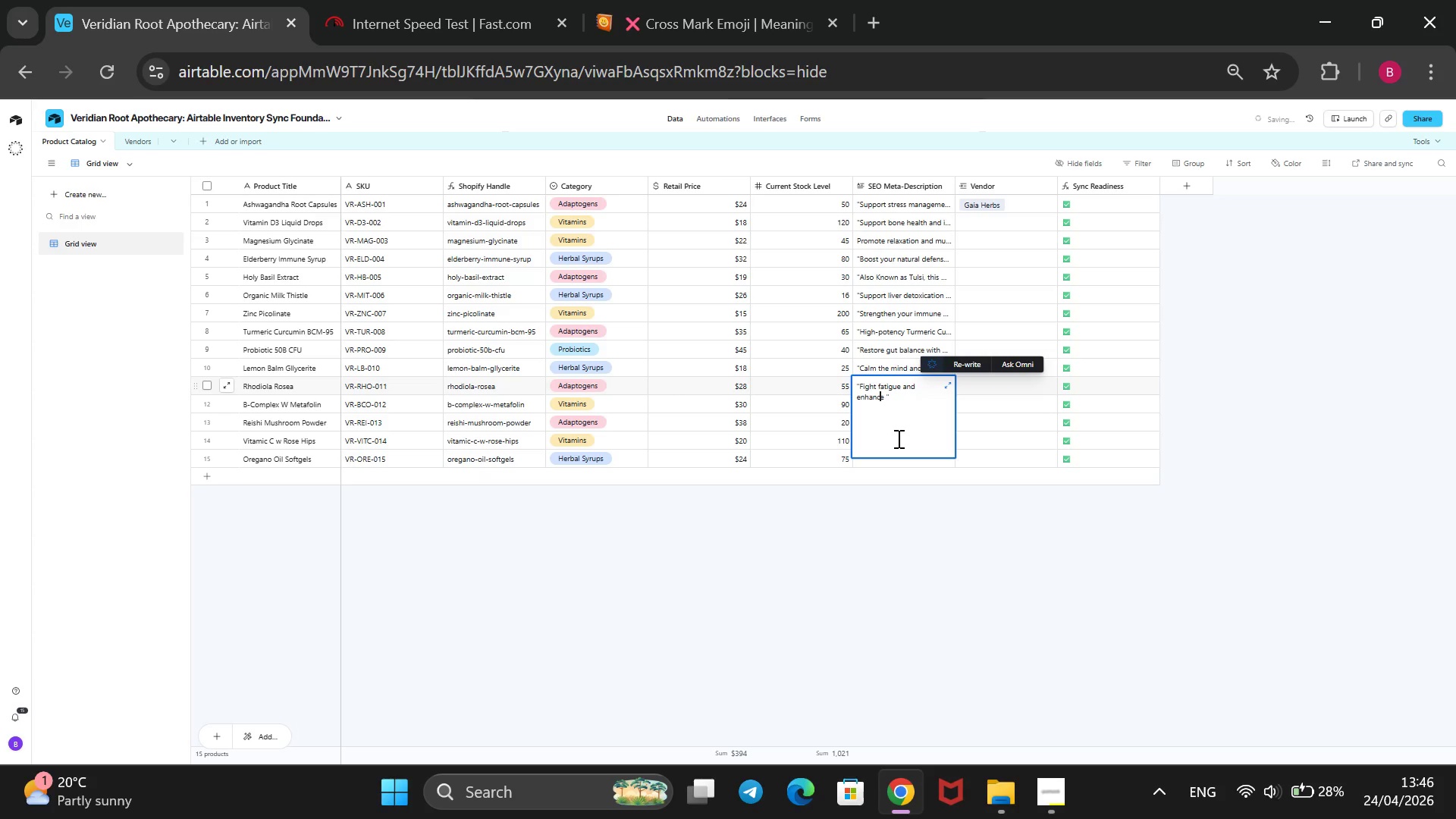 
key(ArrowRight)
 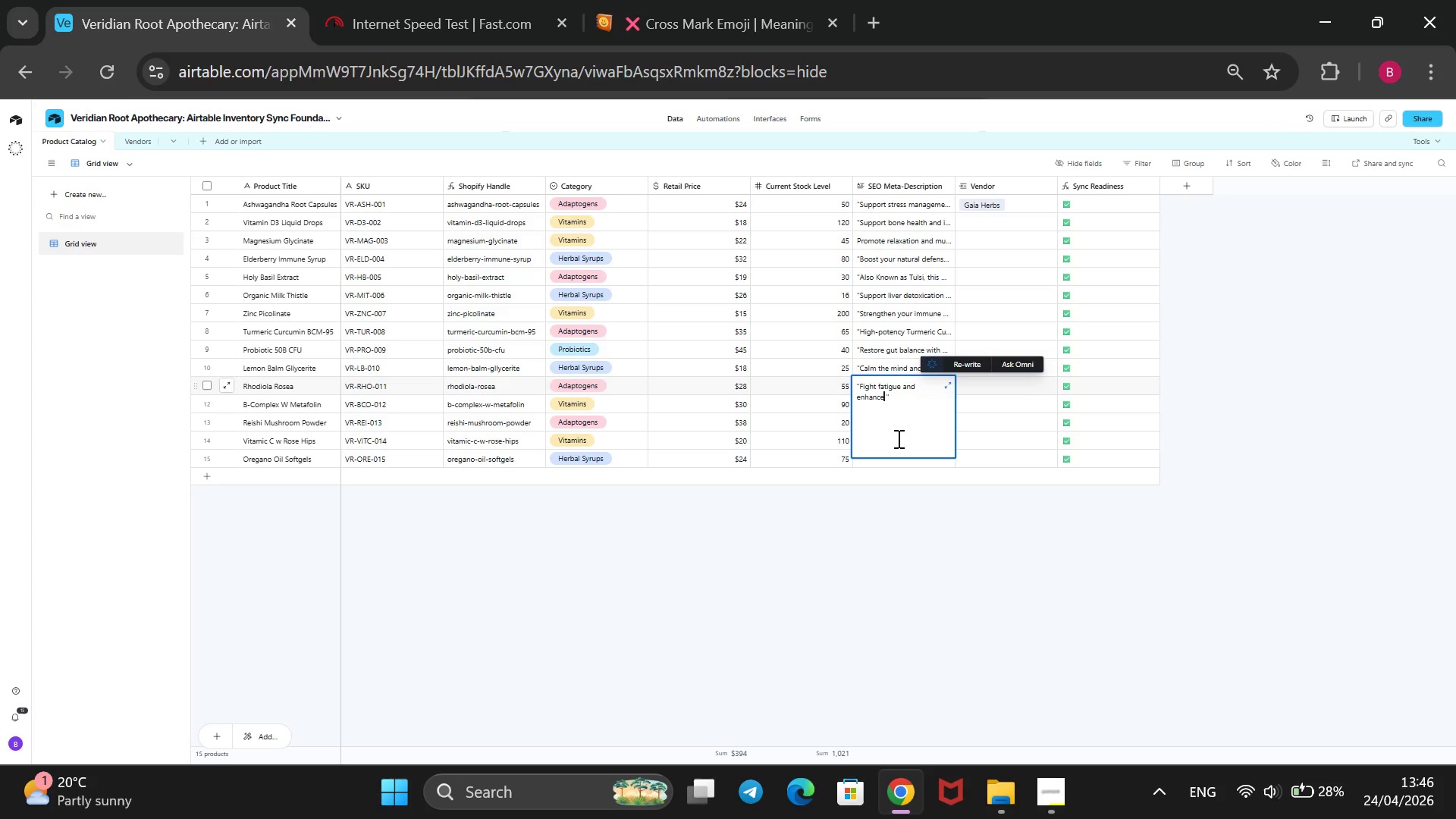 
wait(15.83)
 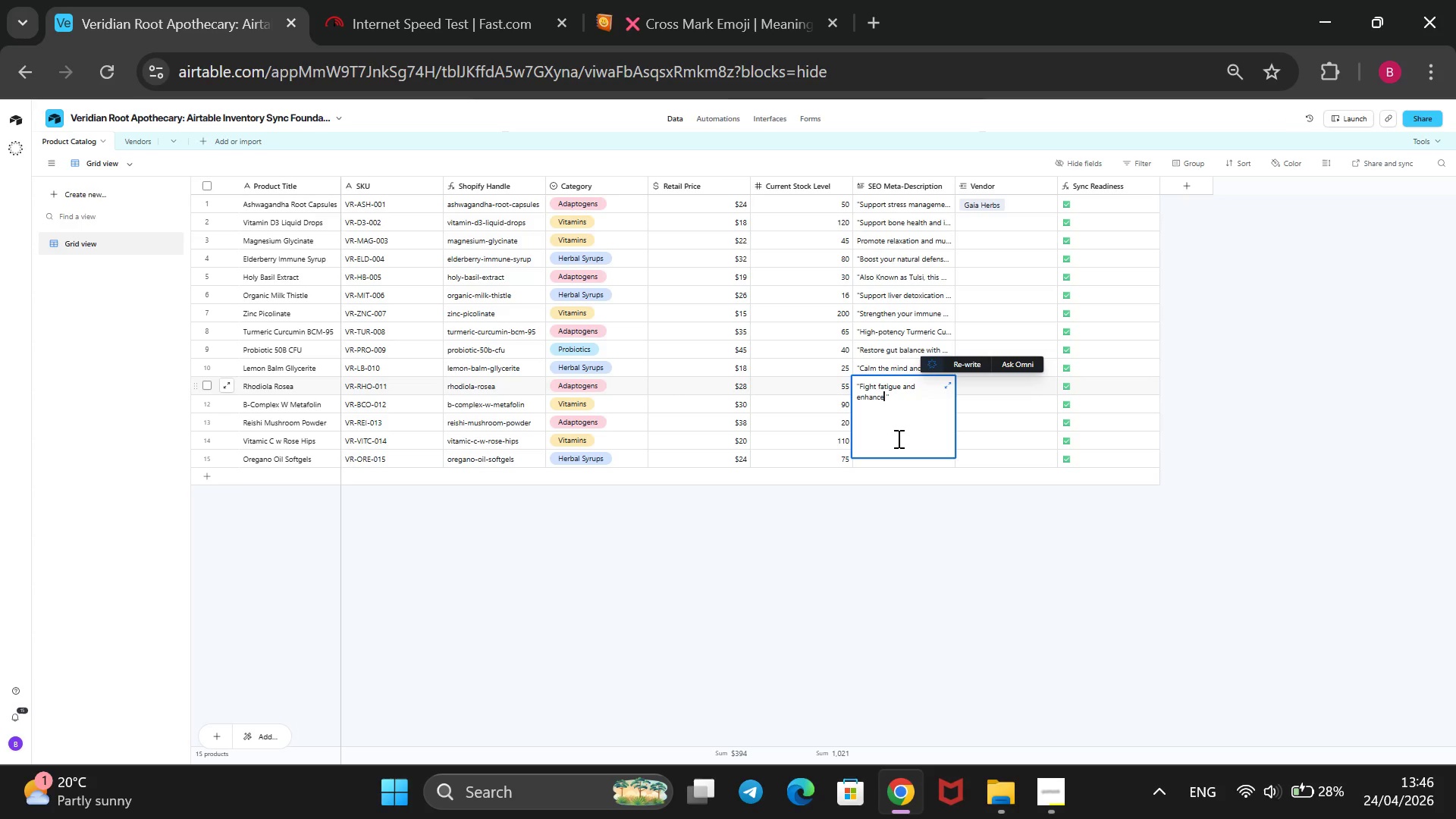 
type( mental focus with Rhodiola r)
key(Backspace)
 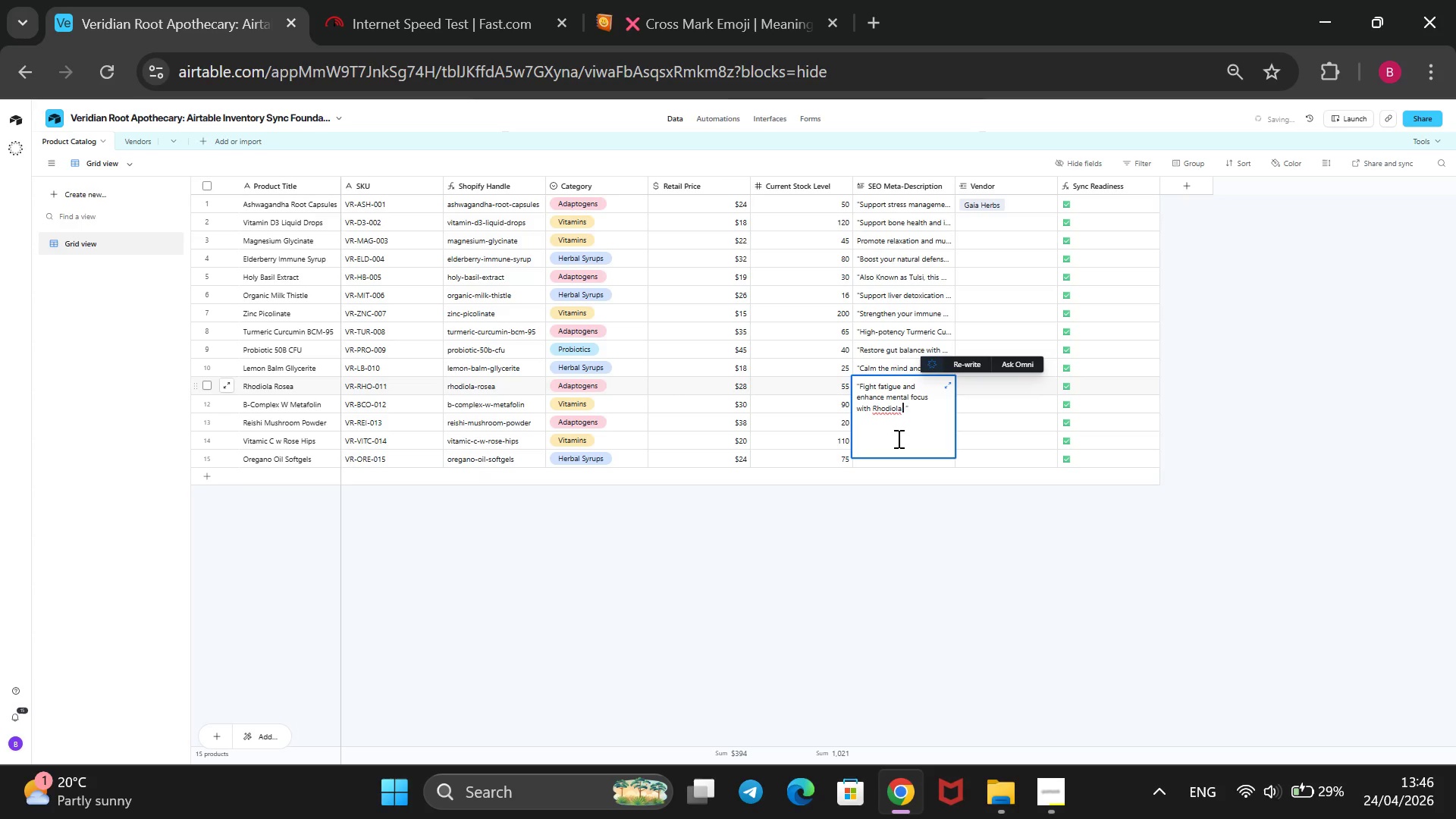 
type(Rosea. A premium adaptogen designed o)
key(Backspace)
type(to support pysical and cognitive performace under streaa.)
 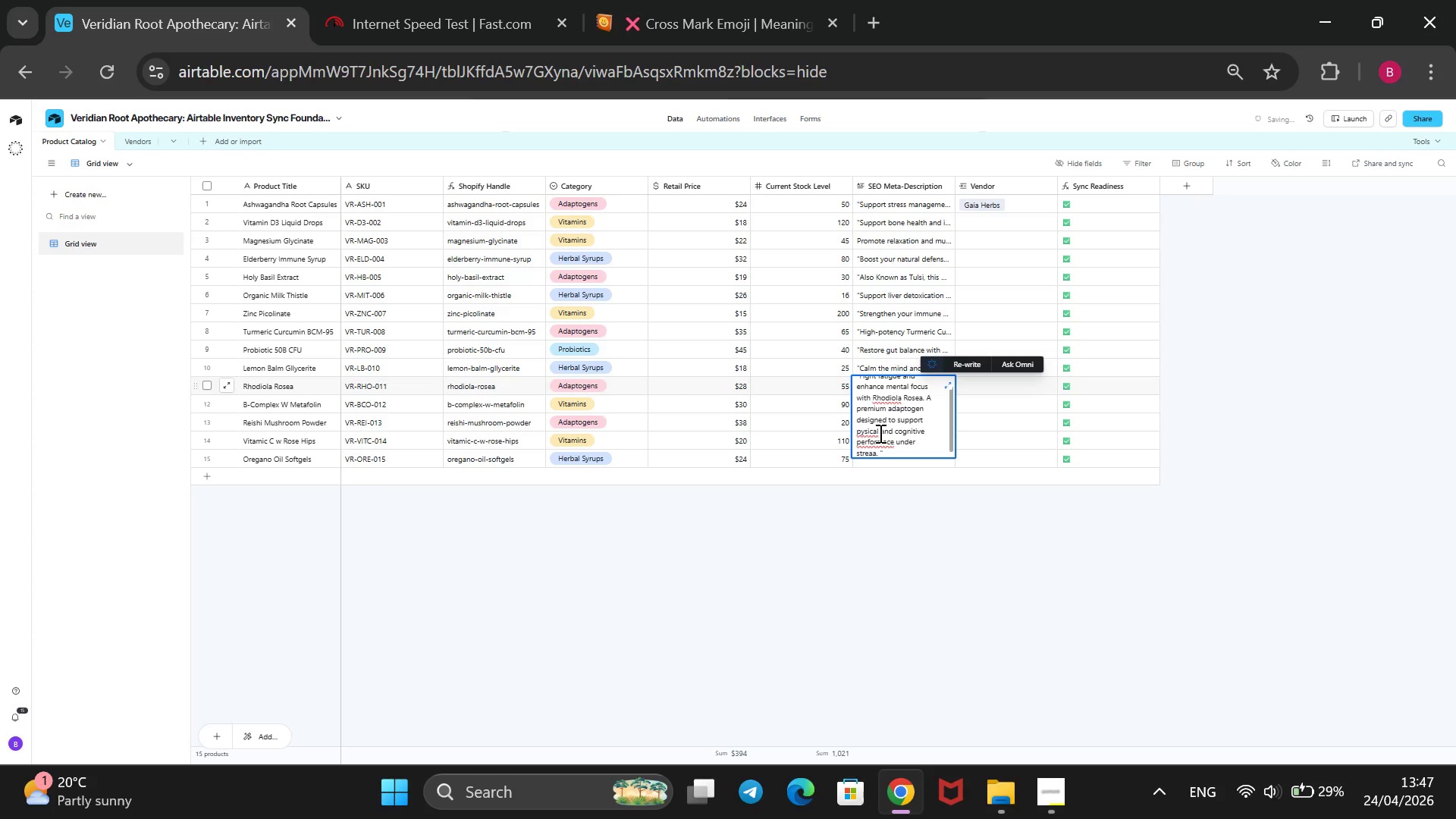 
left_click([860, 433])
 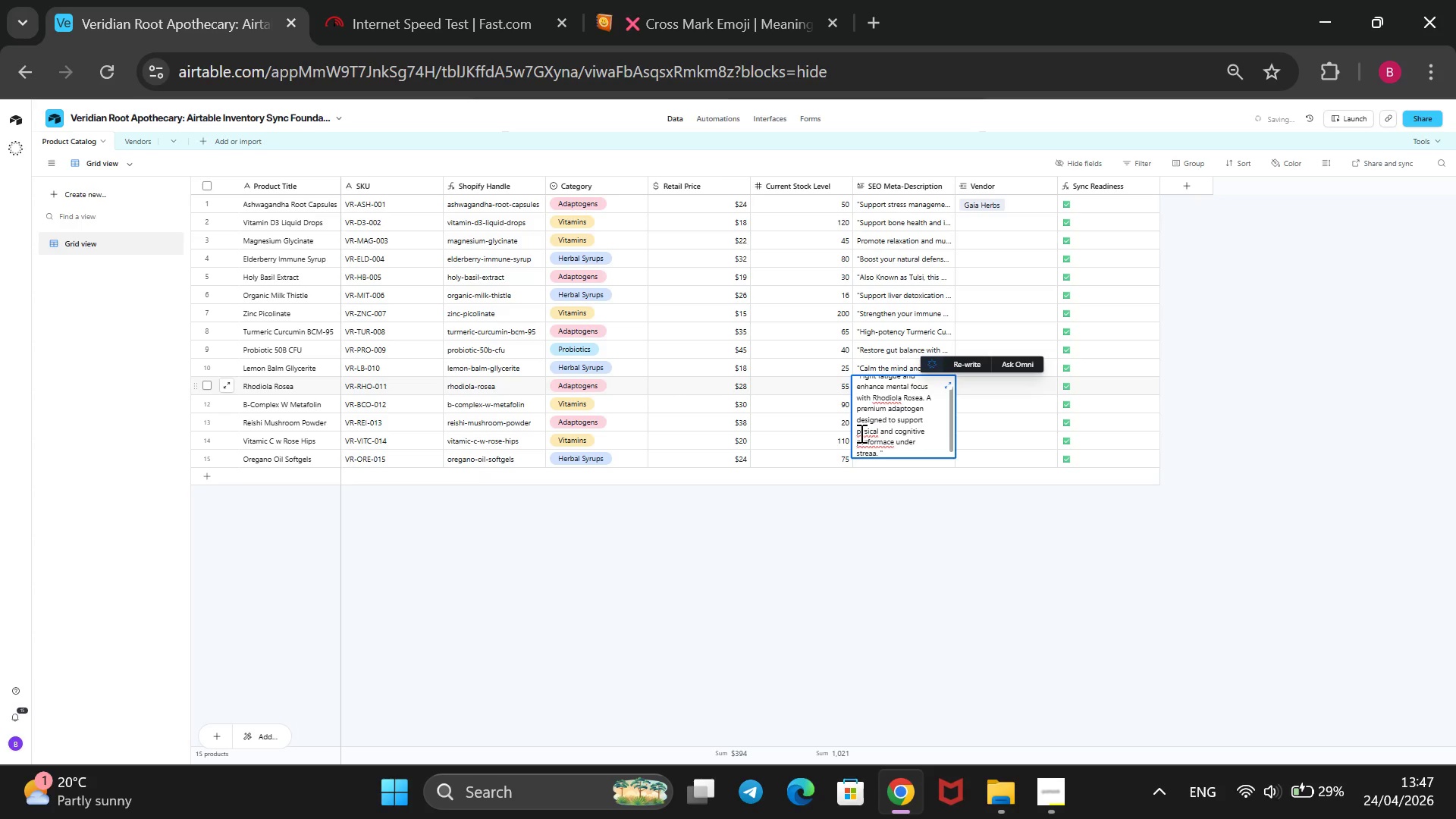 
key(H)
 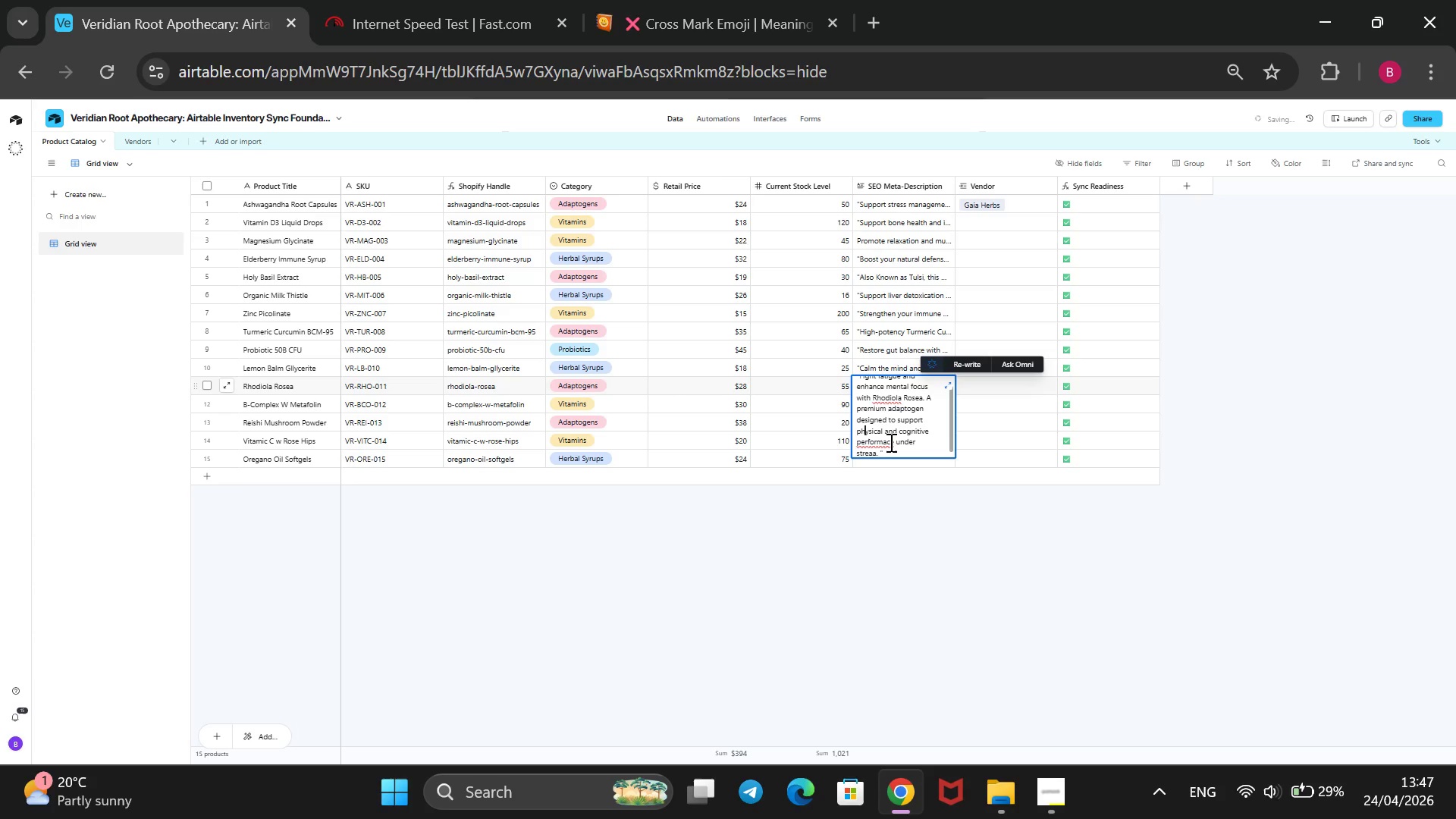 
left_click([886, 441])
 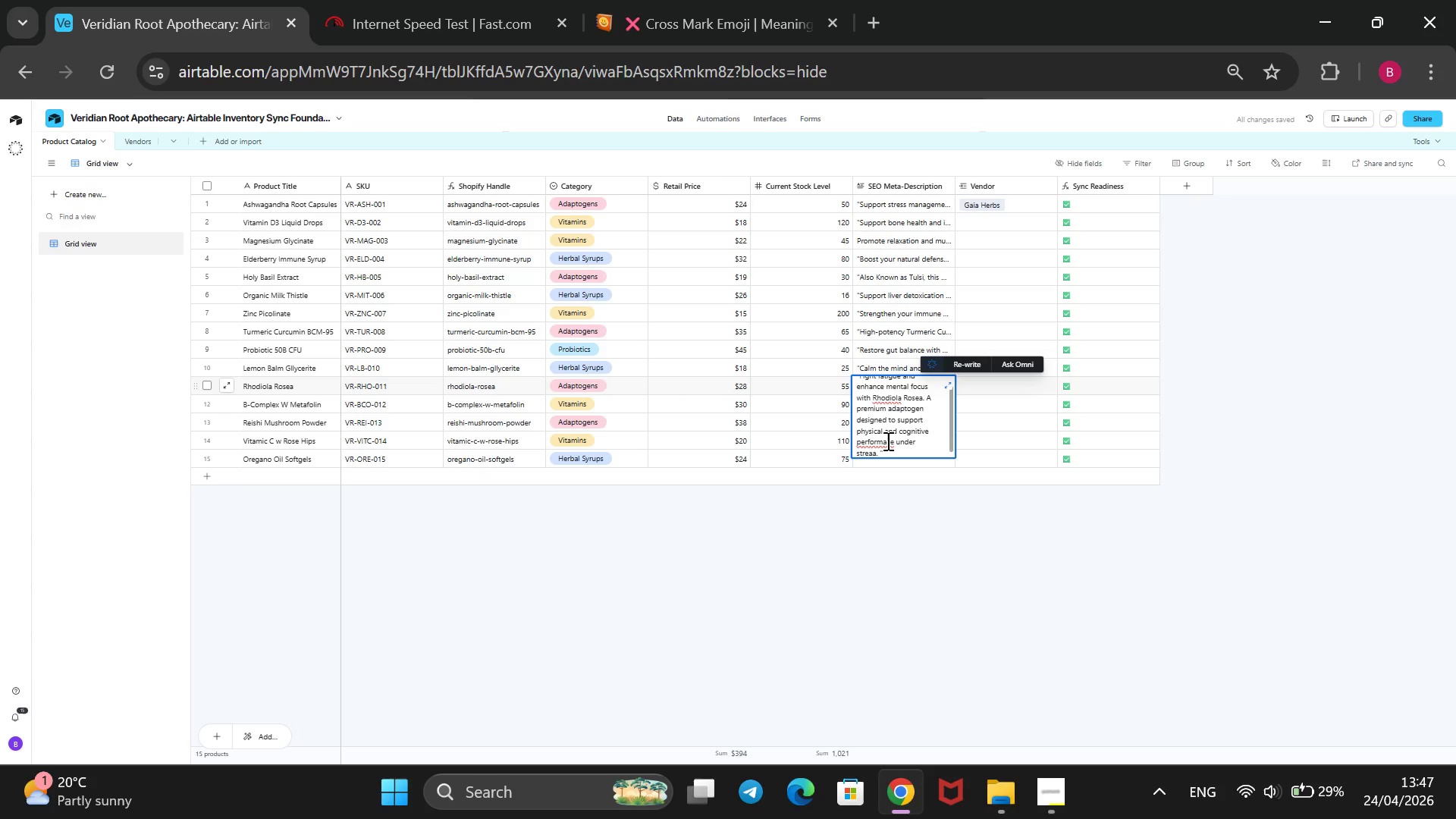 
key(N)
 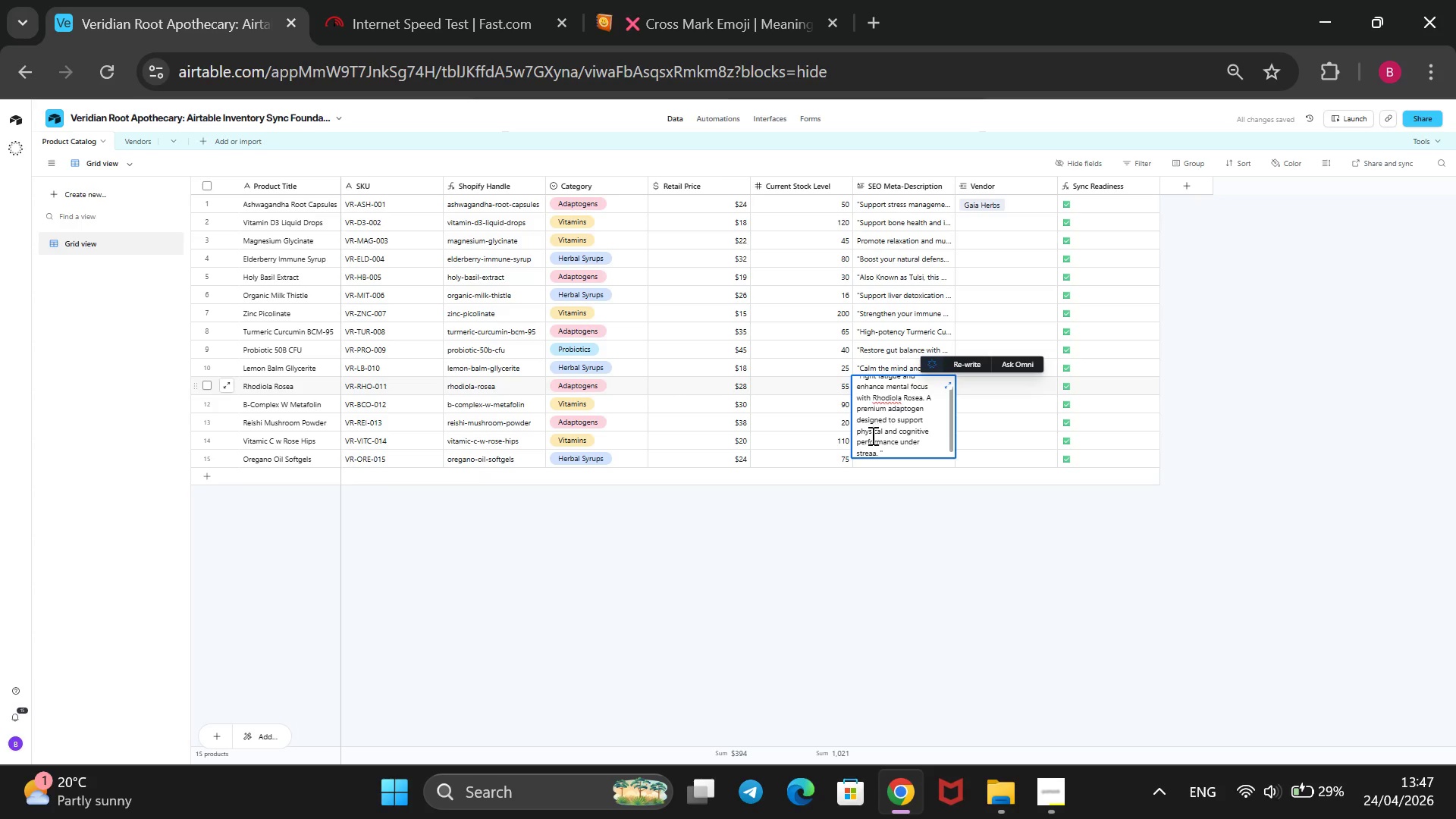 
left_click([876, 455])
 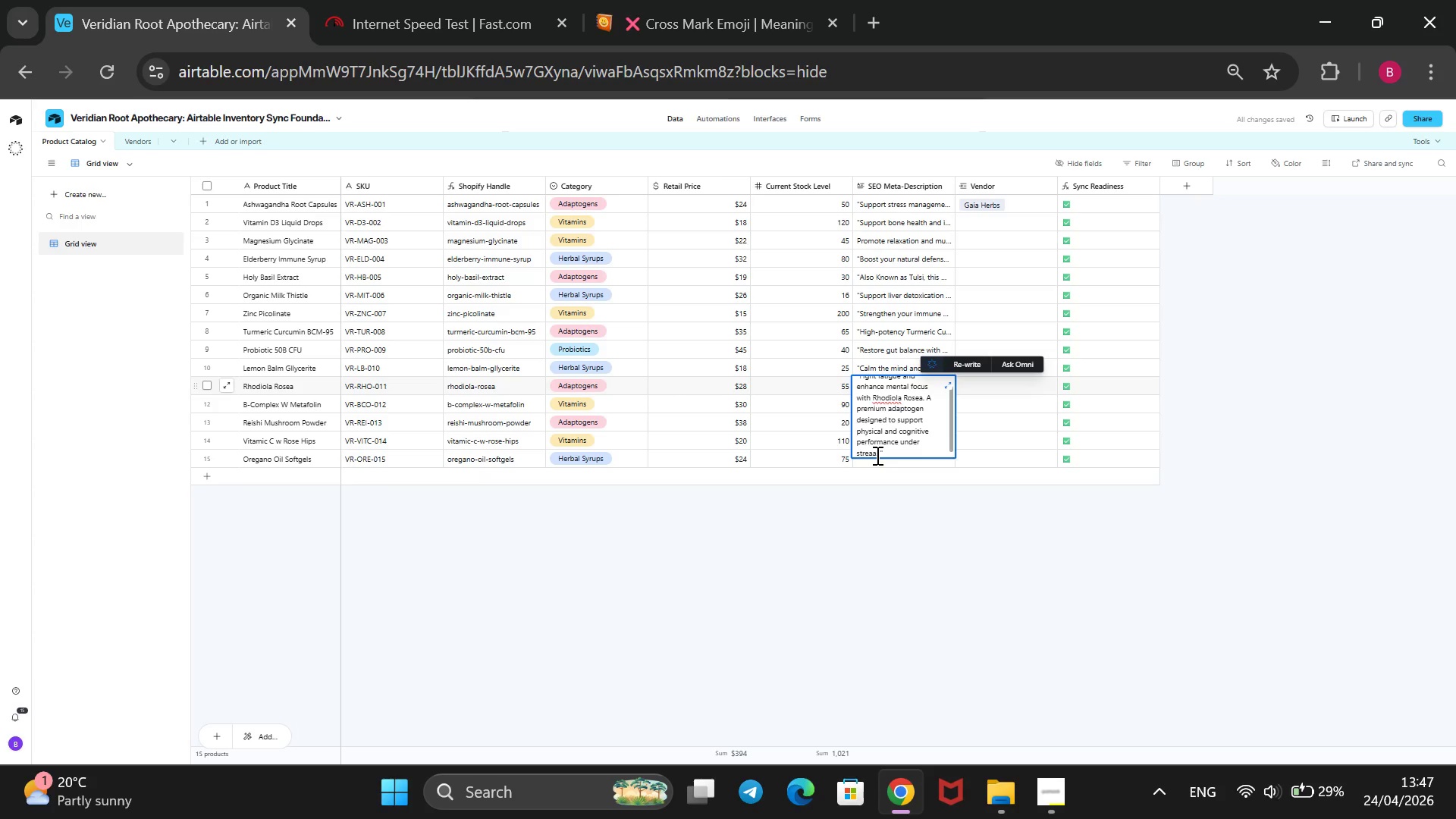 
key(Backspace)
key(Backspace)
type(ss)
 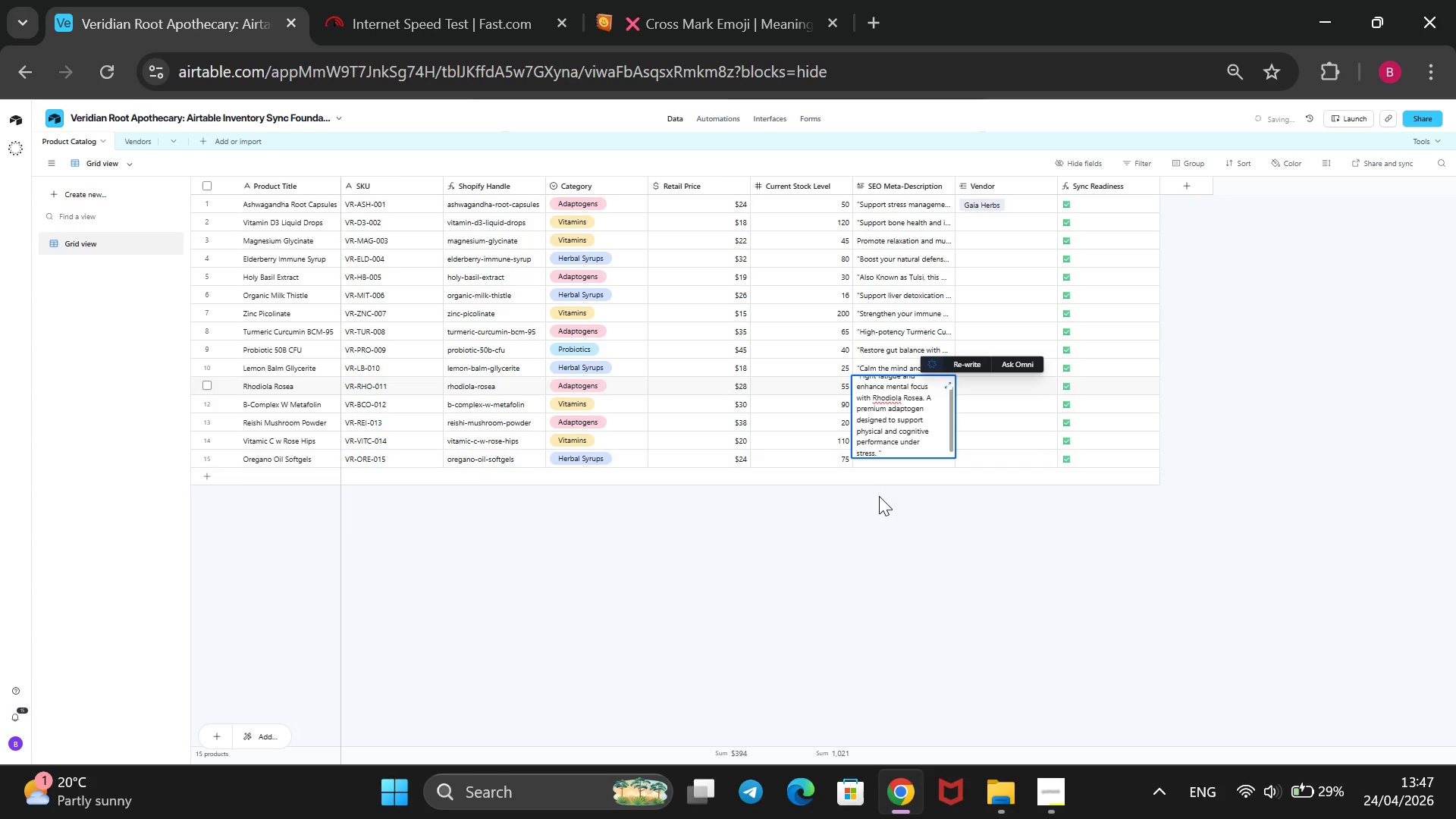 
left_click([879, 498])
 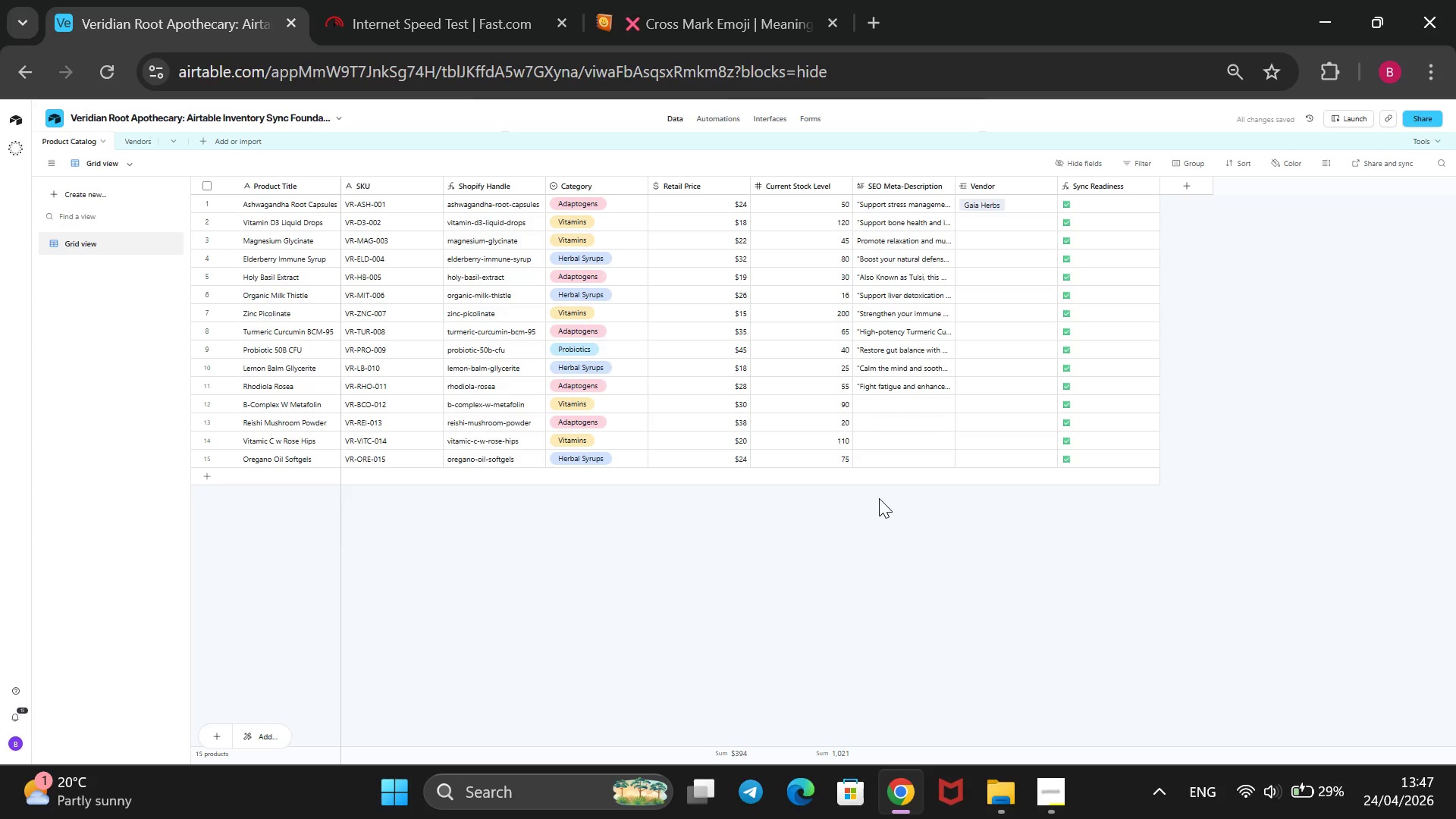 
wait(9.19)
 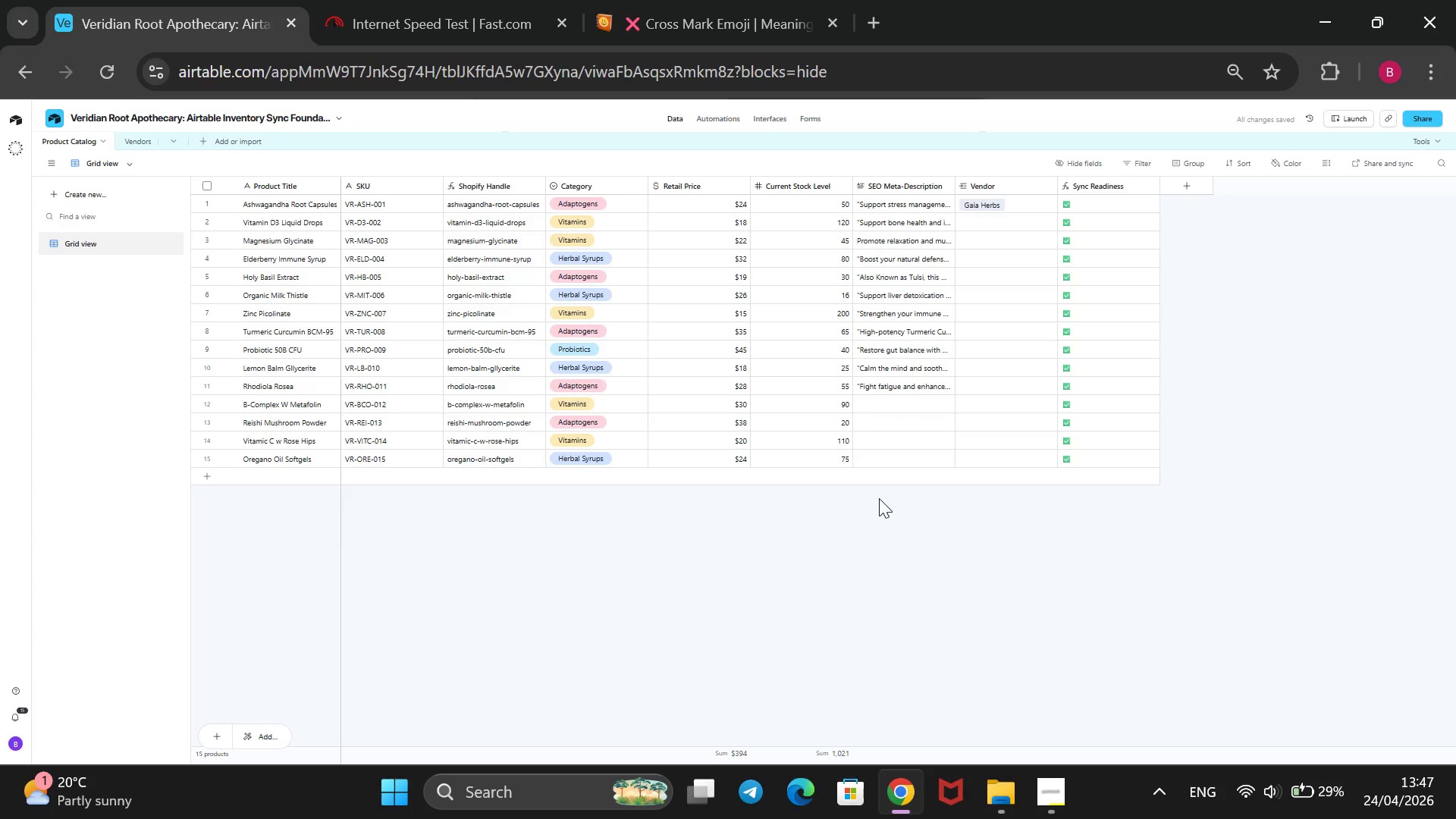 
left_click([1062, 800])